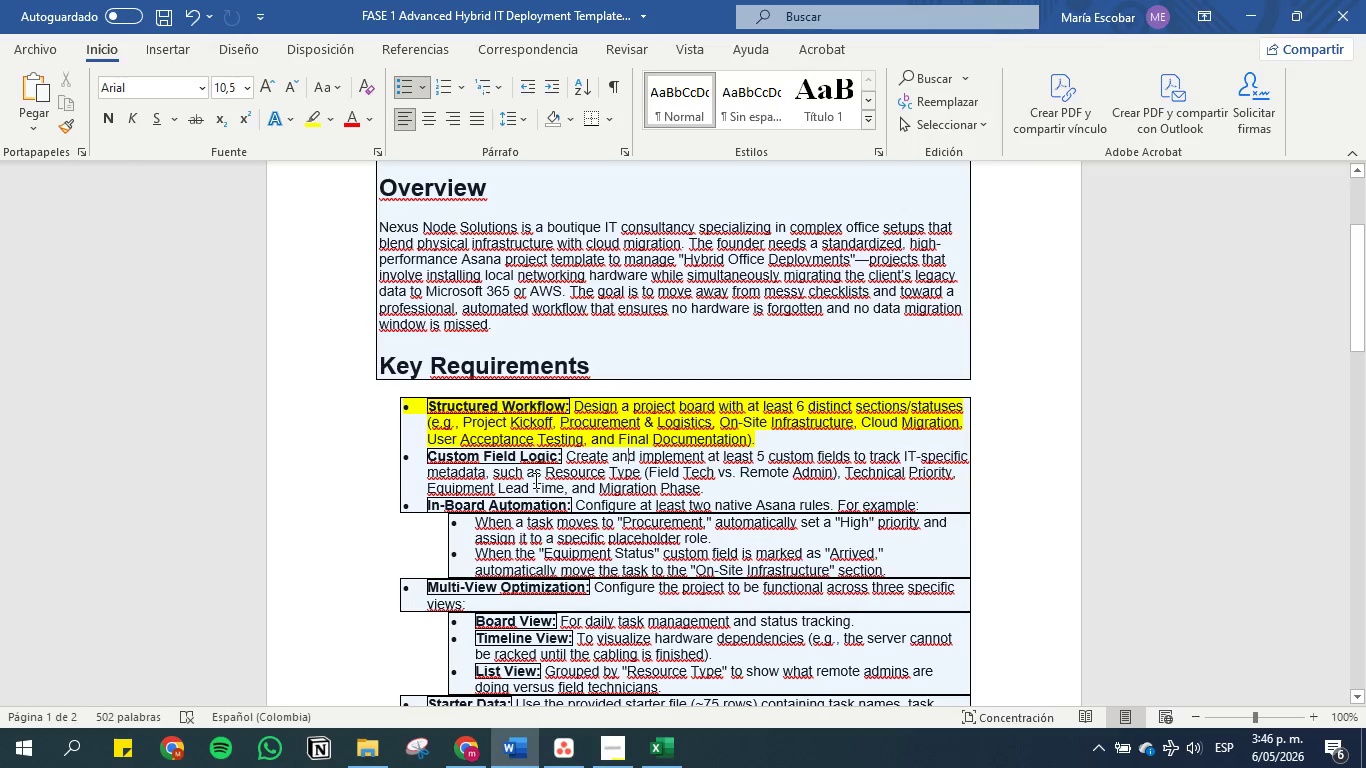 
left_click([1247, 7])
 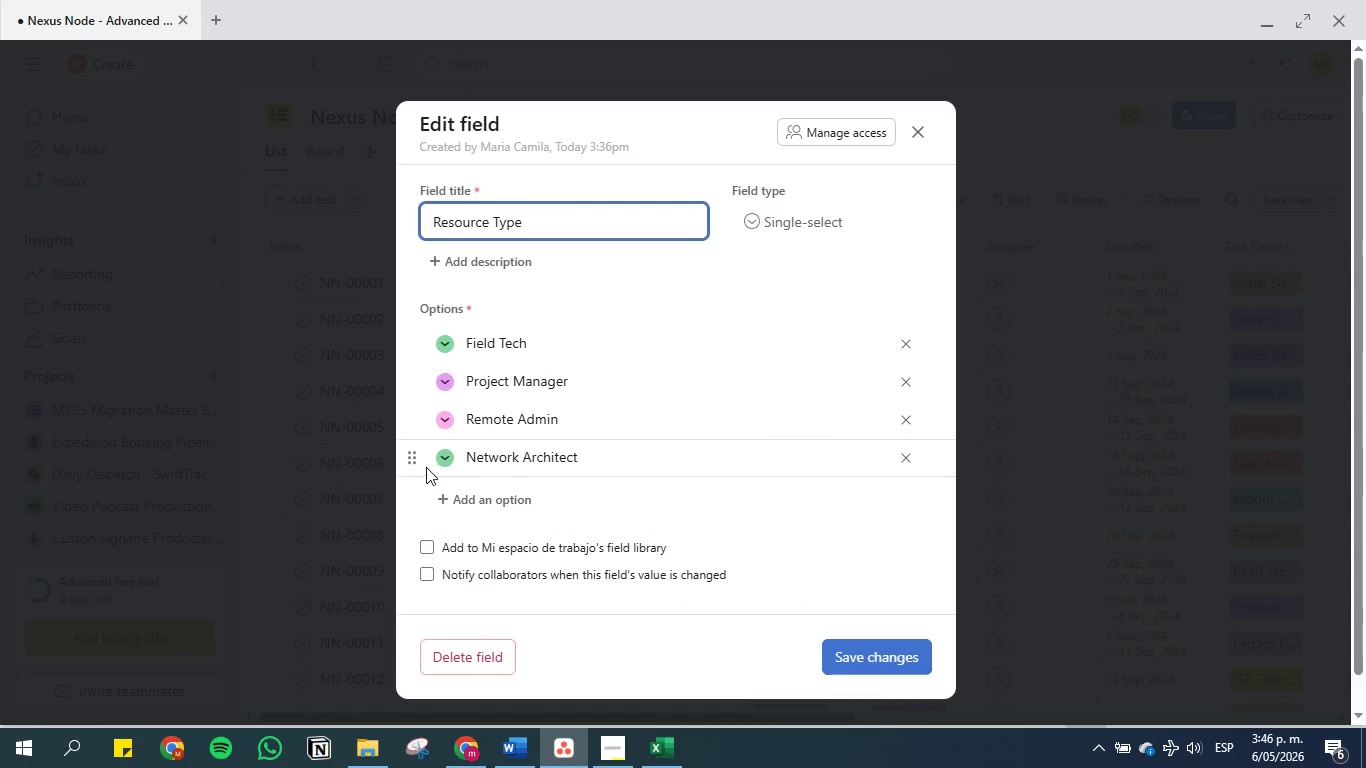 
left_click([443, 458])
 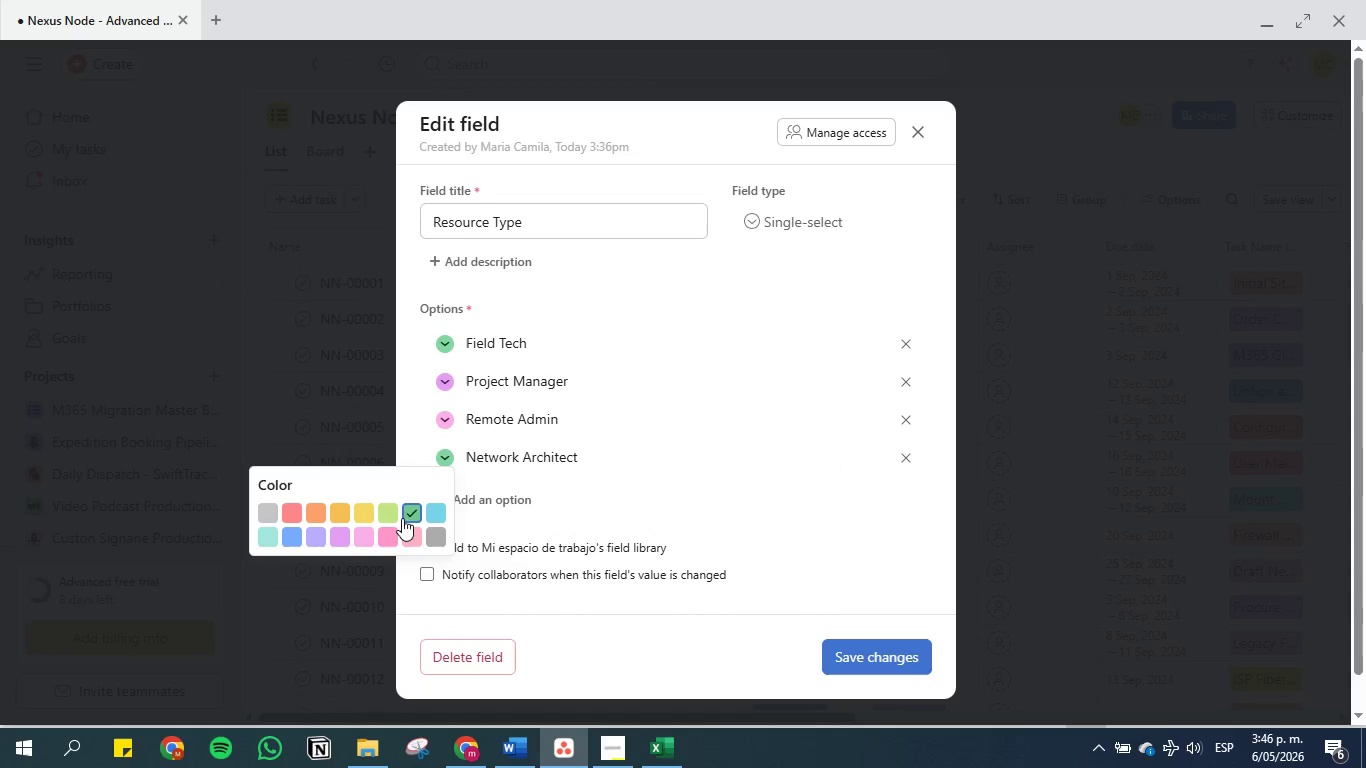 
left_click([391, 517])
 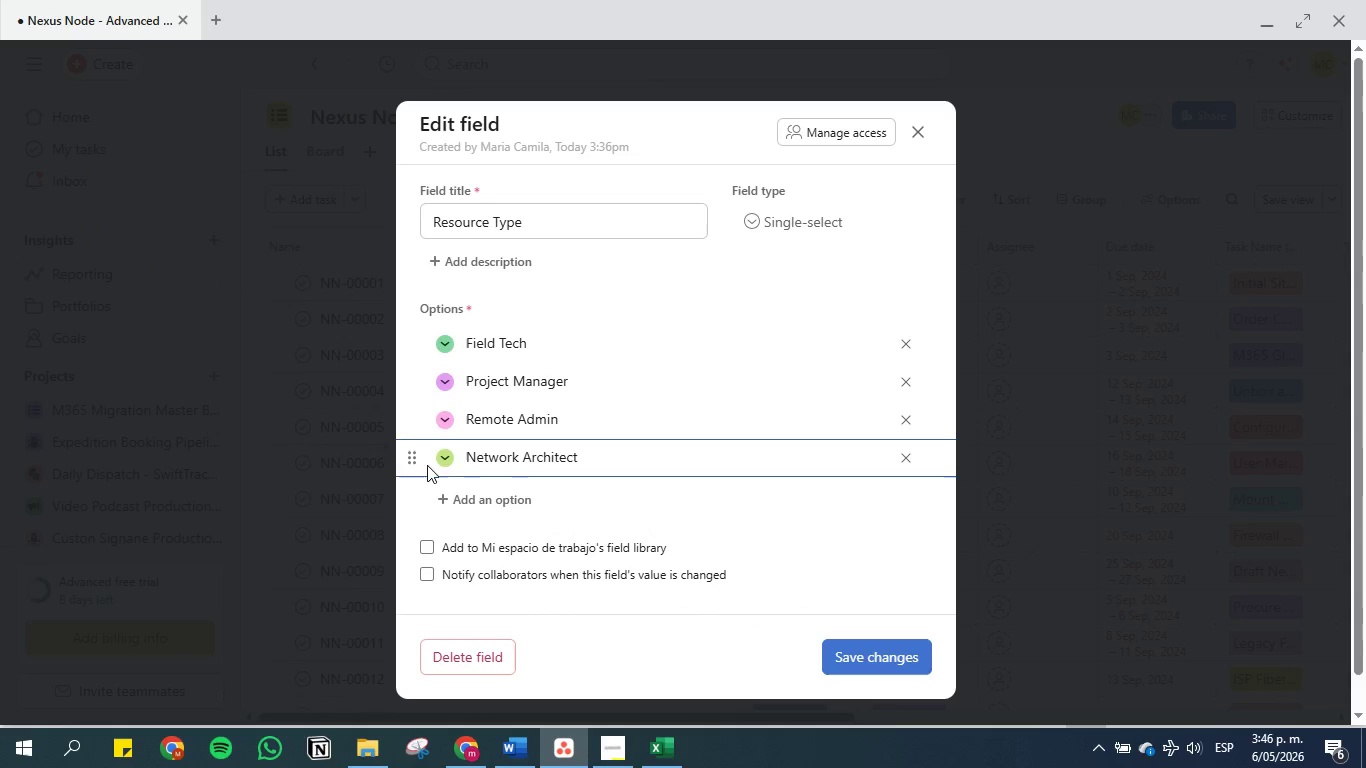 
mouse_move([441, 386])
 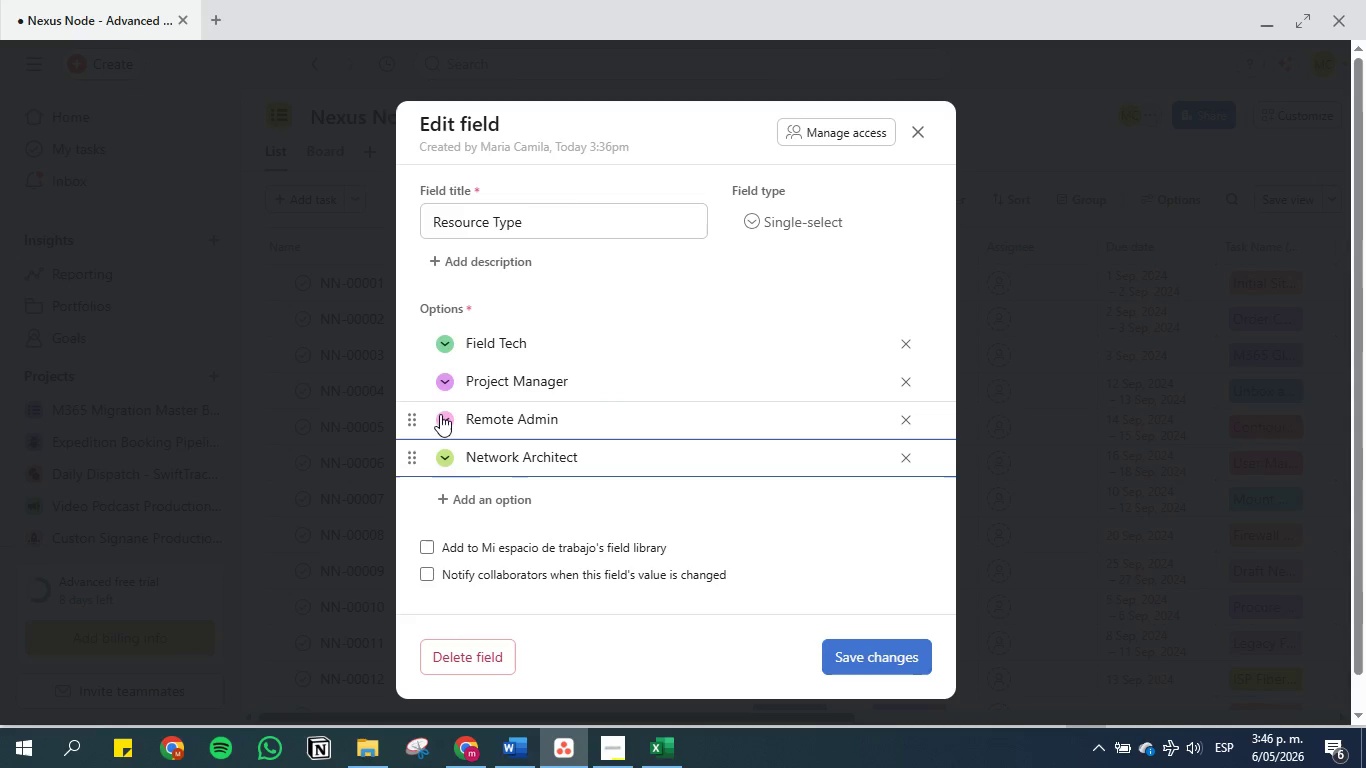 
left_click_drag(start_coordinate=[411, 421], to_coordinate=[414, 367])
 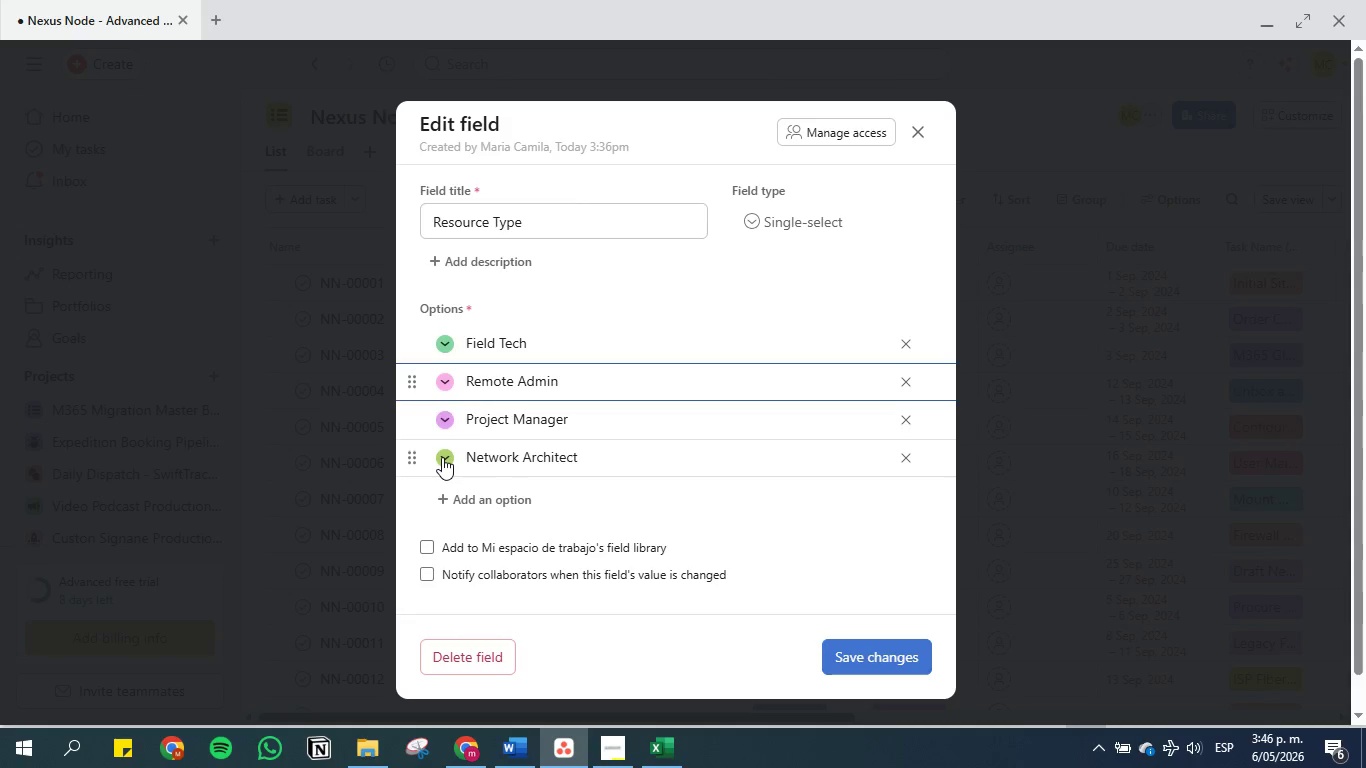 
wait(6.31)
 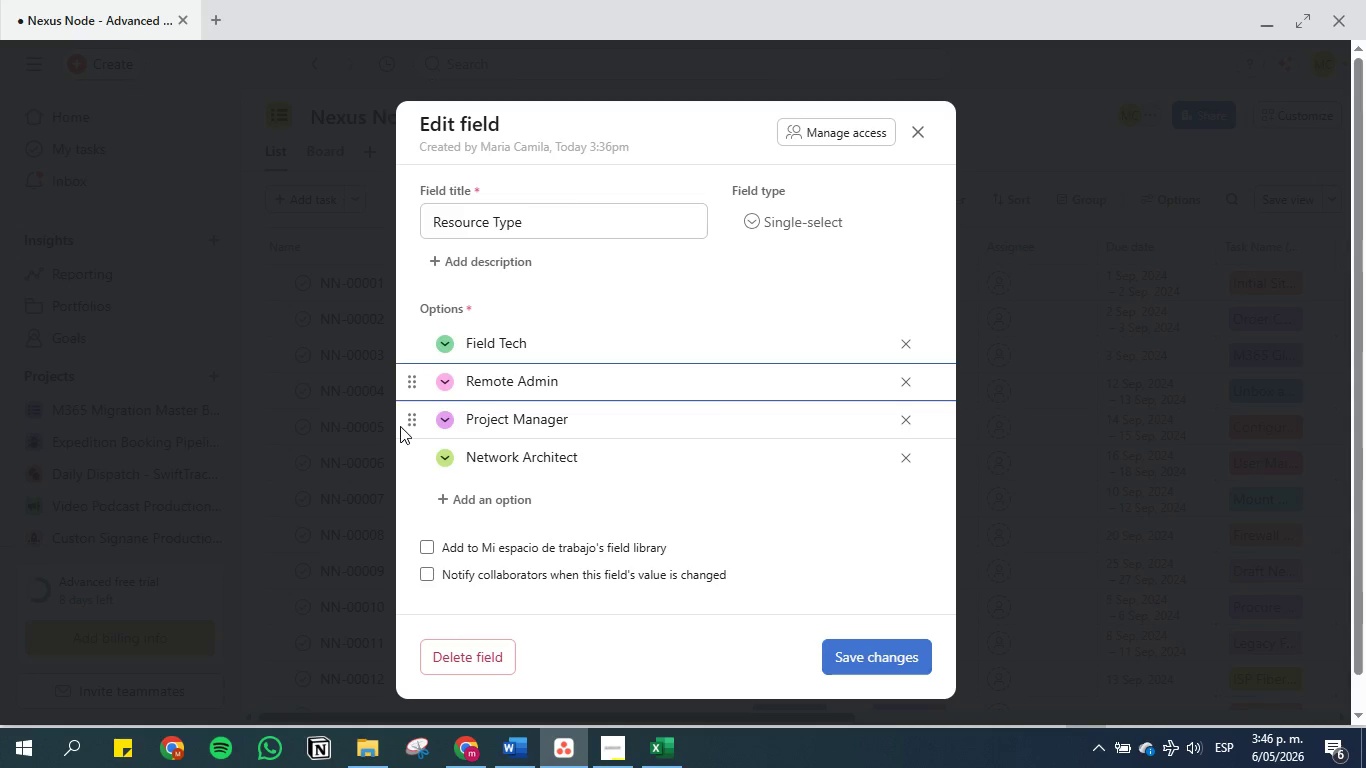 
left_click([442, 457])
 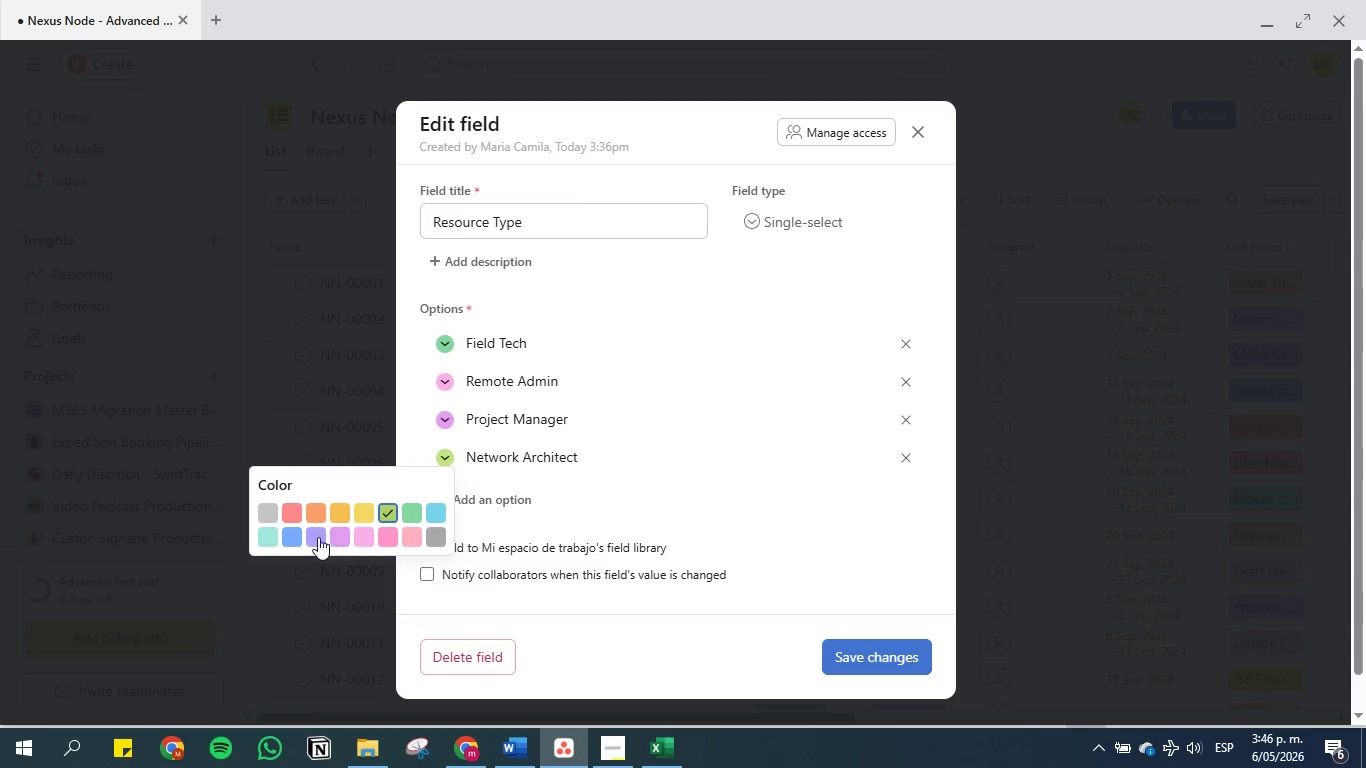 
left_click([290, 532])
 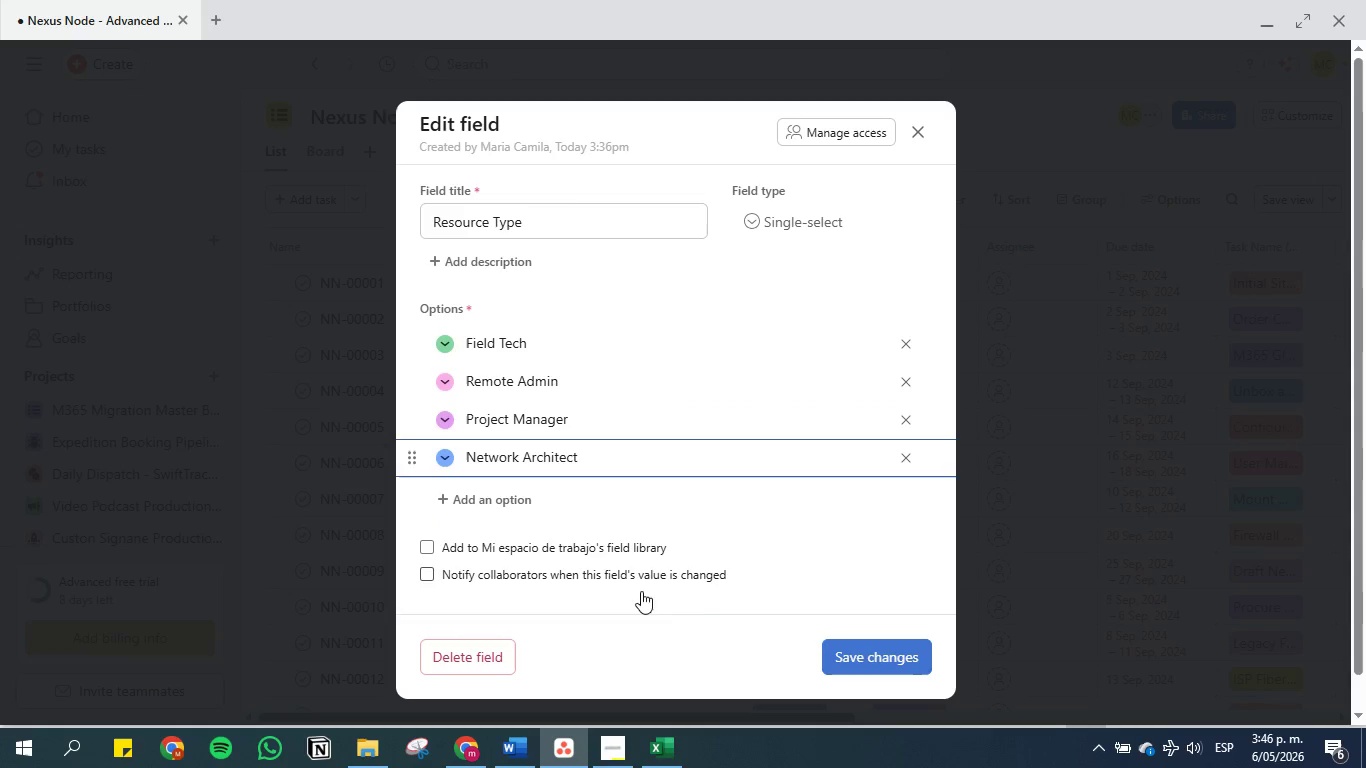 
left_click([863, 655])
 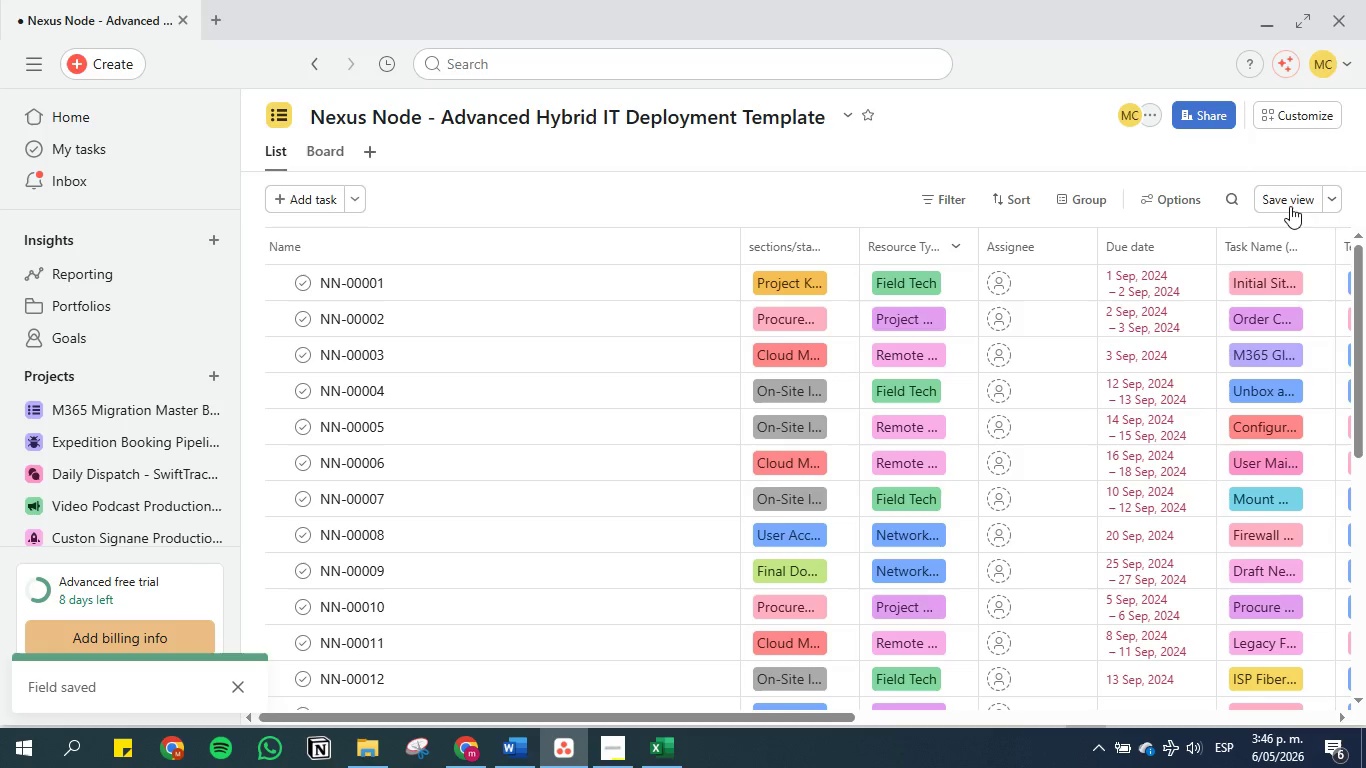 
left_click([1287, 199])
 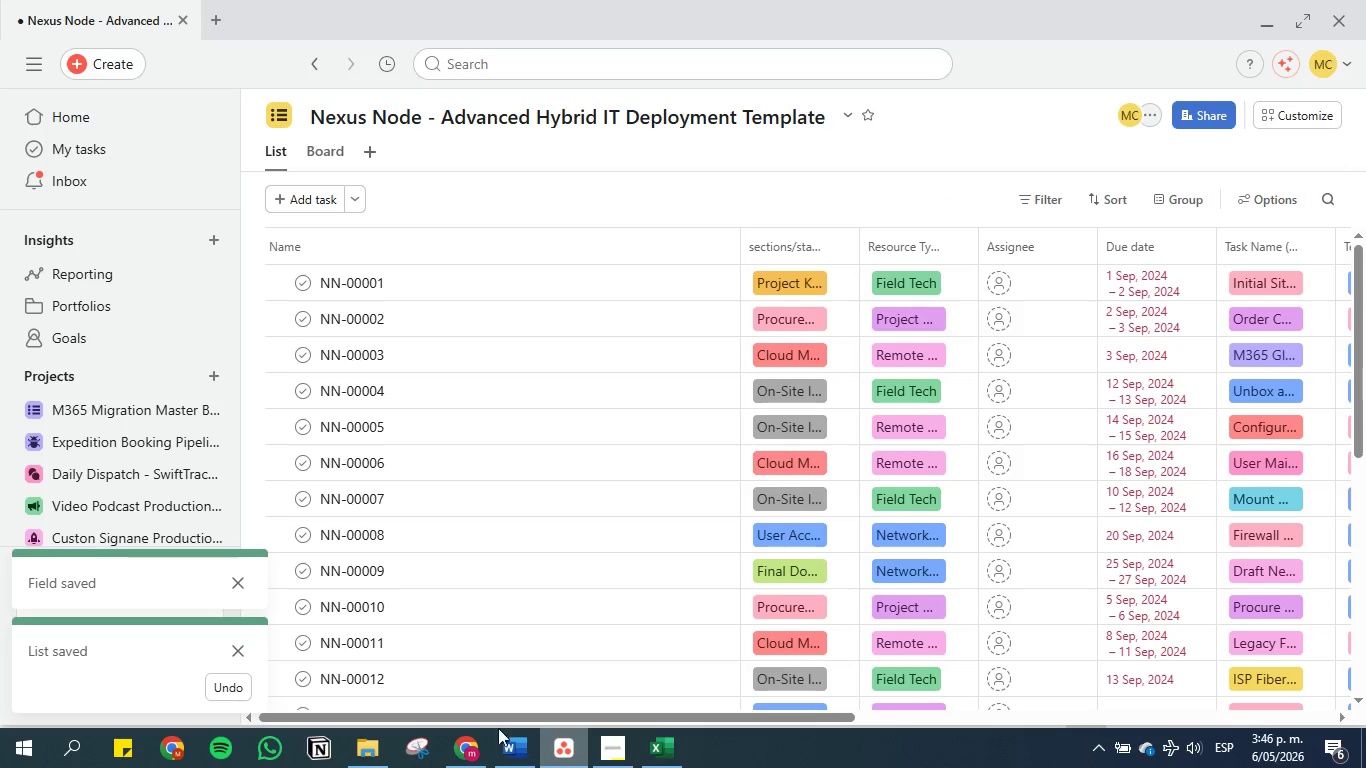 
left_click([517, 751])
 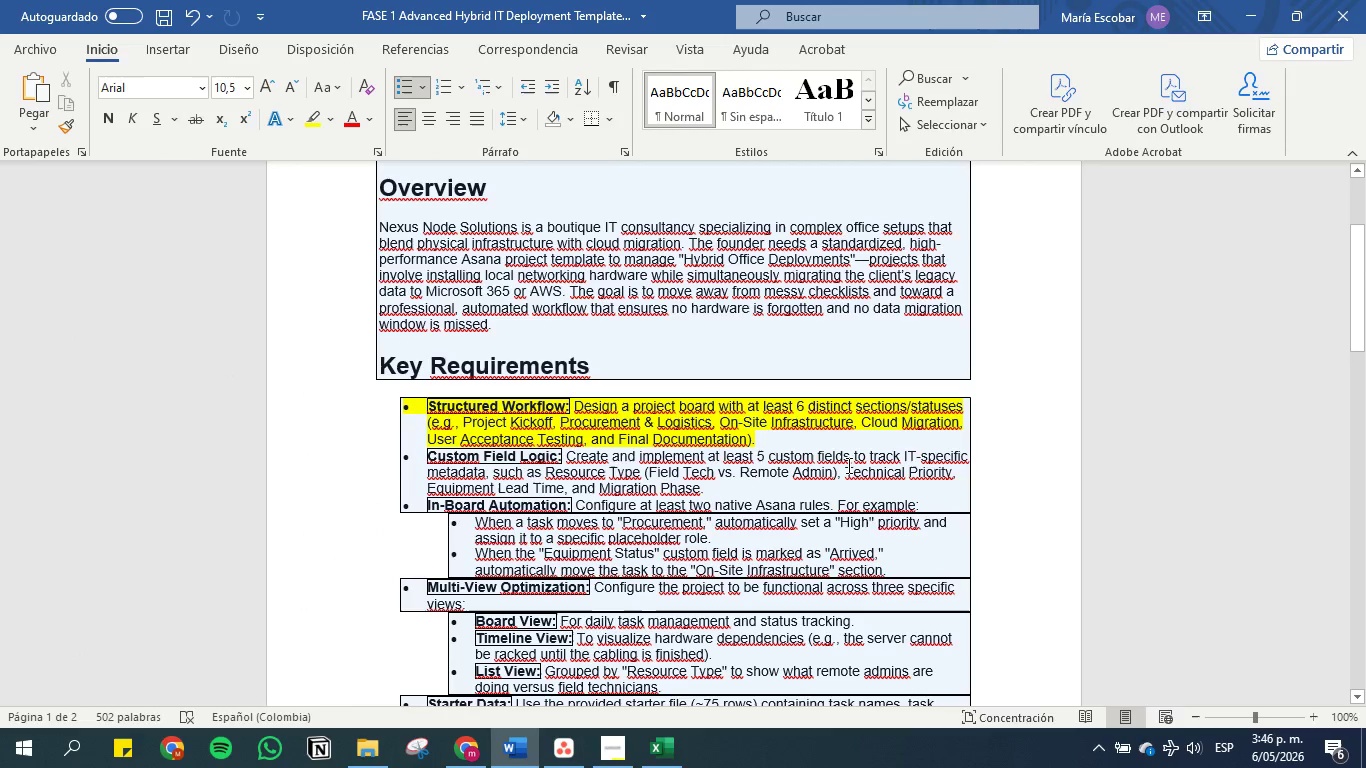 
left_click_drag(start_coordinate=[841, 472], to_coordinate=[423, 453])
 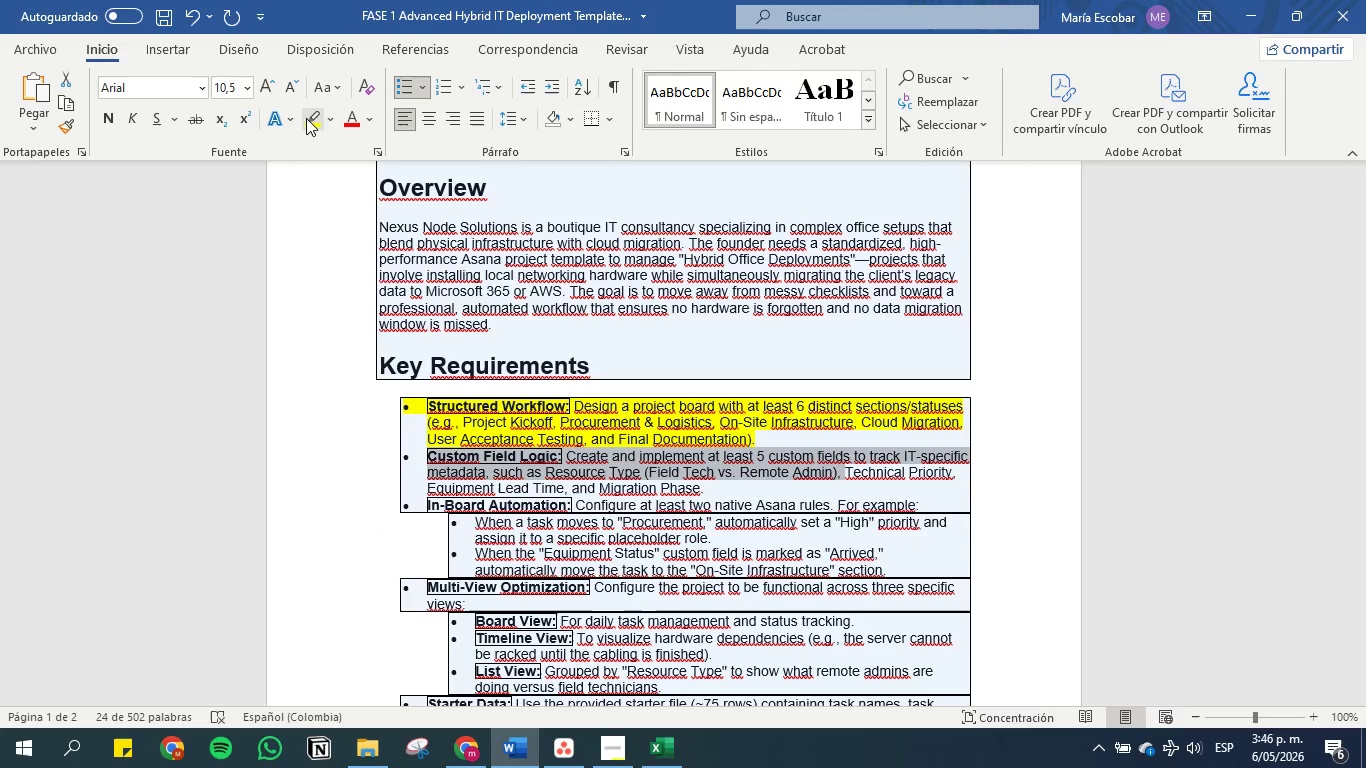 
left_click([309, 116])
 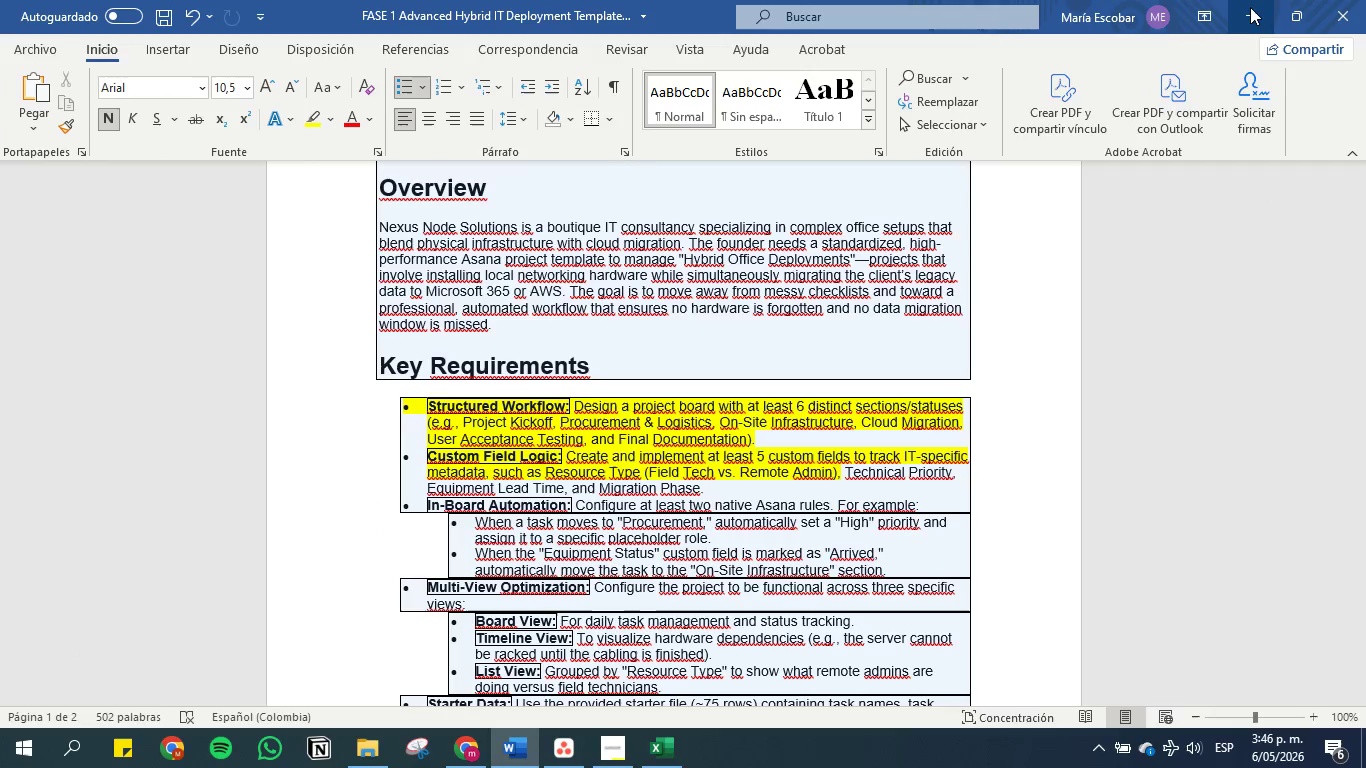 
left_click([1250, 7])
 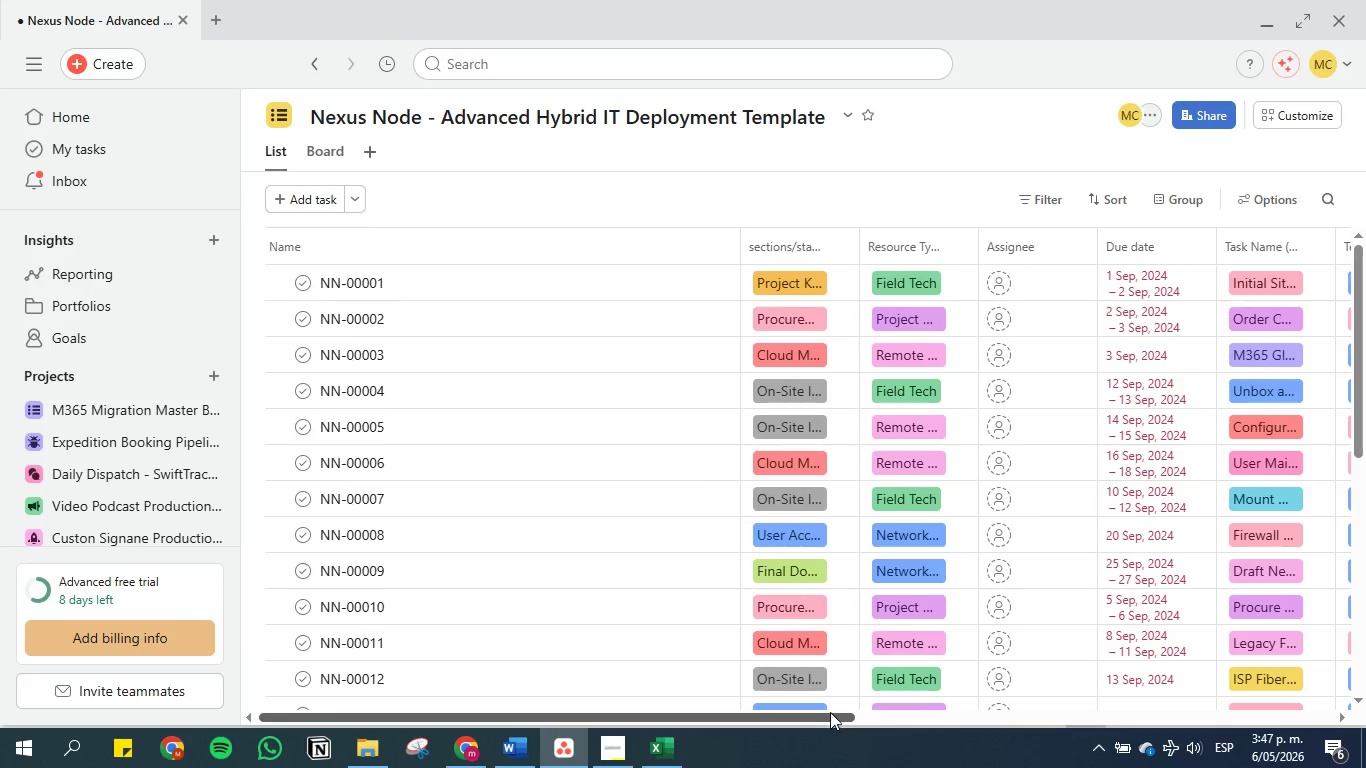 
left_click_drag(start_coordinate=[831, 715], to_coordinate=[868, 703])
 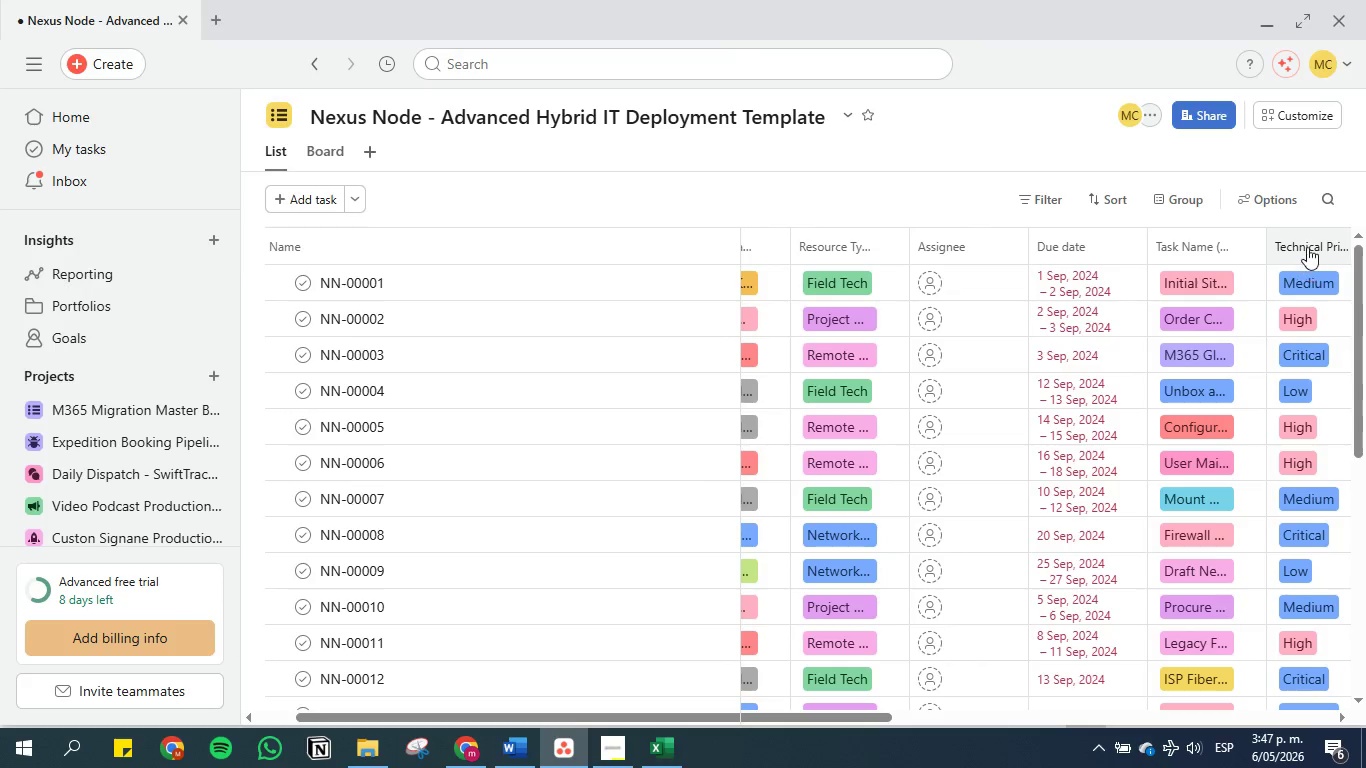 
left_click_drag(start_coordinate=[1307, 246], to_coordinate=[900, 255])
 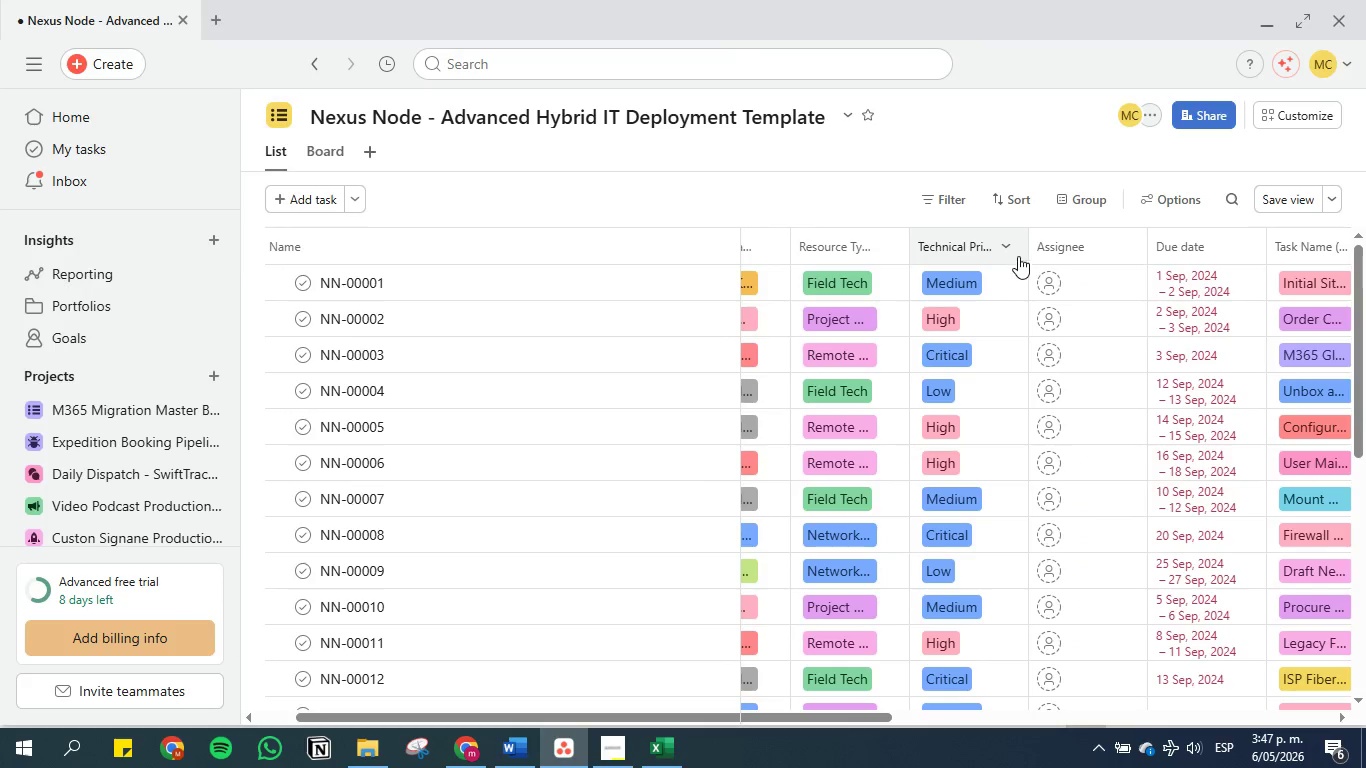 
left_click([1011, 248])
 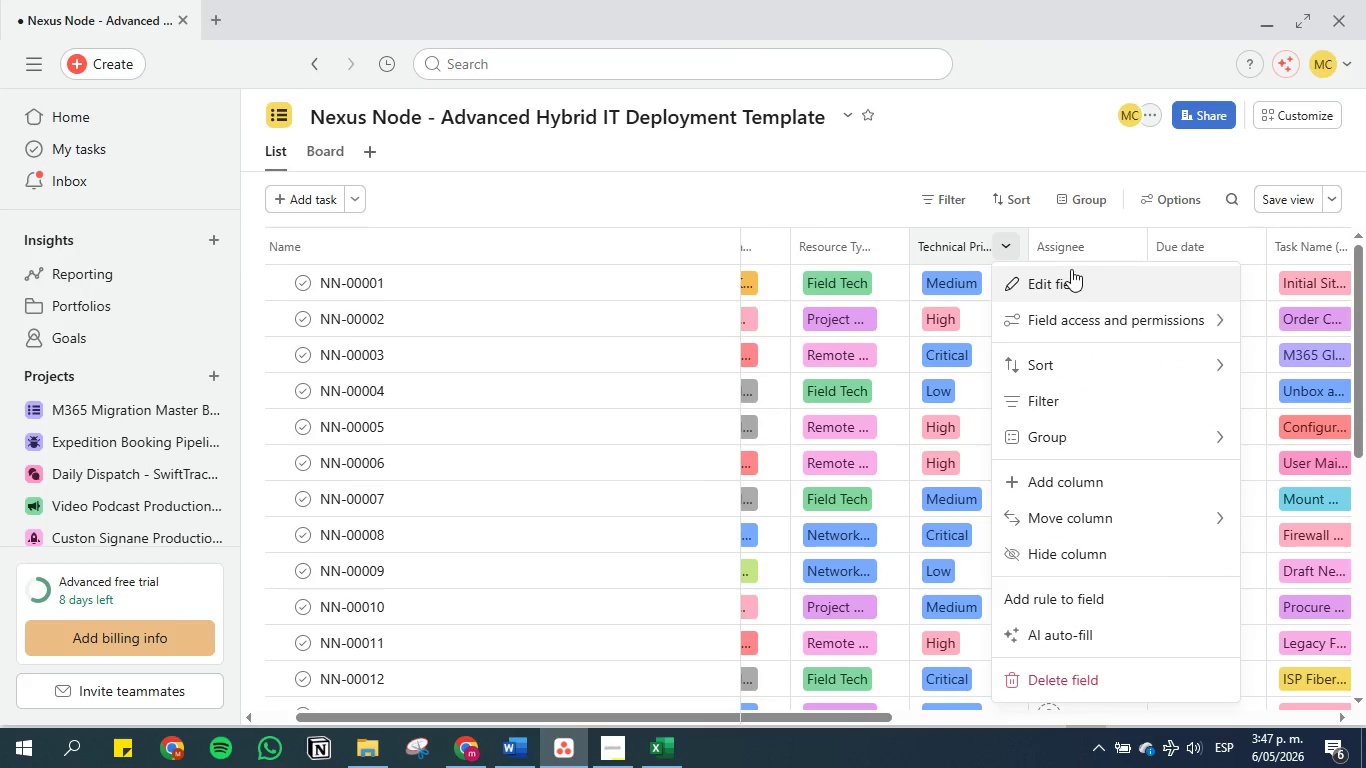 
left_click([1071, 276])
 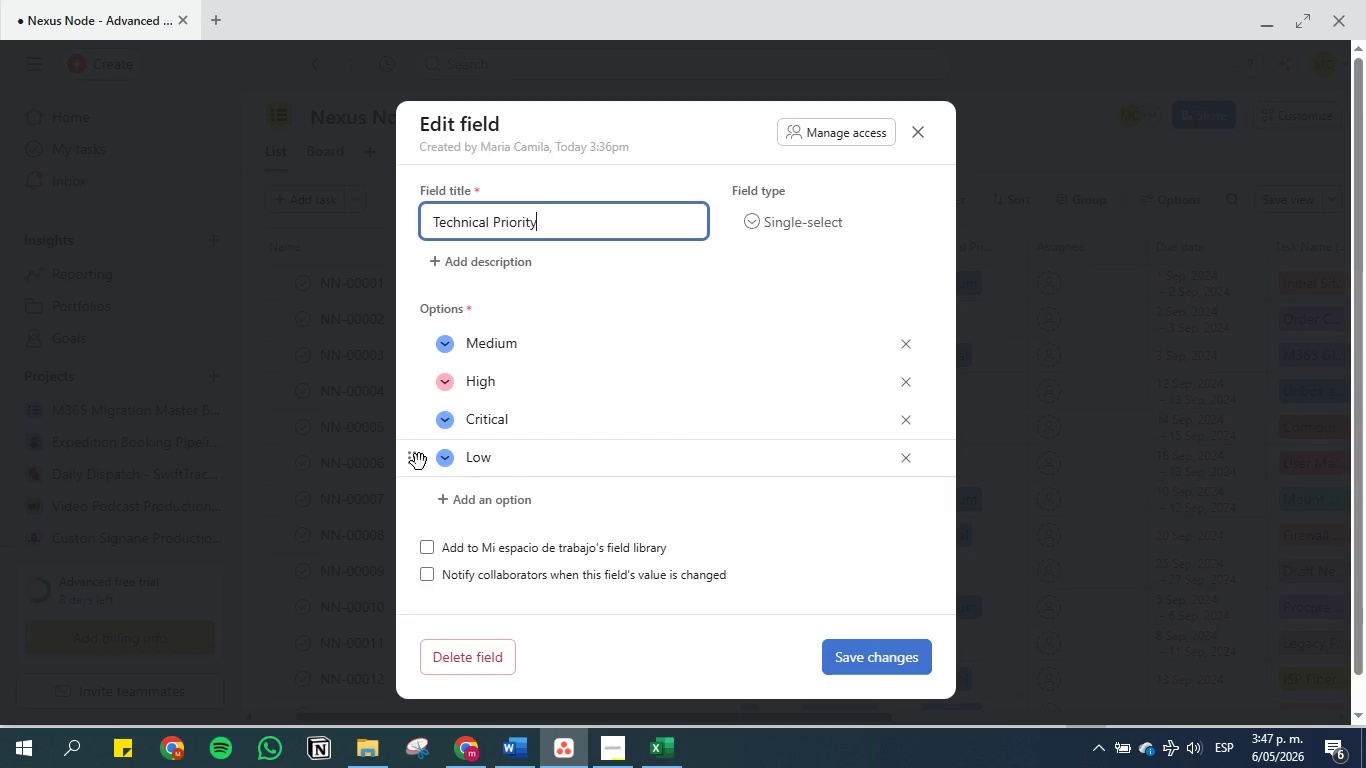 
left_click([417, 421])
 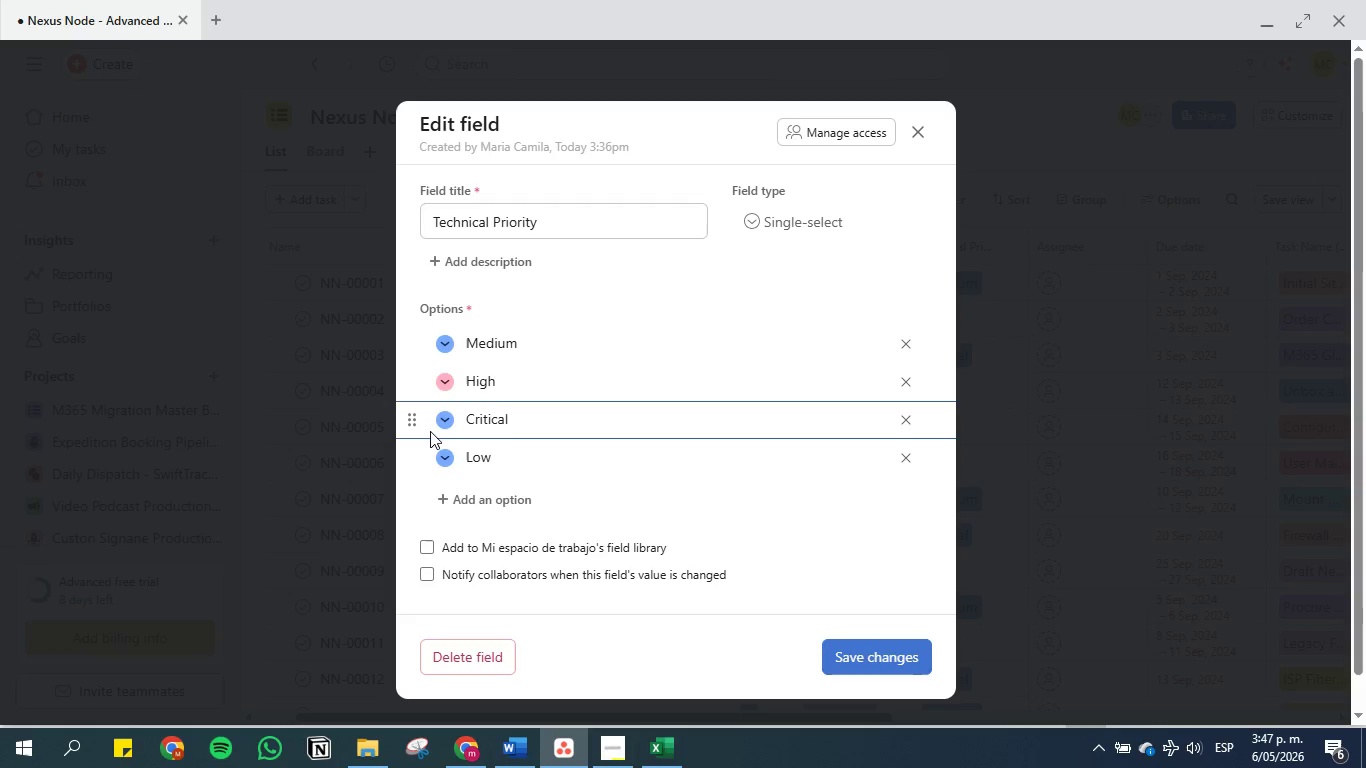 
left_click_drag(start_coordinate=[415, 465], to_coordinate=[412, 325])
 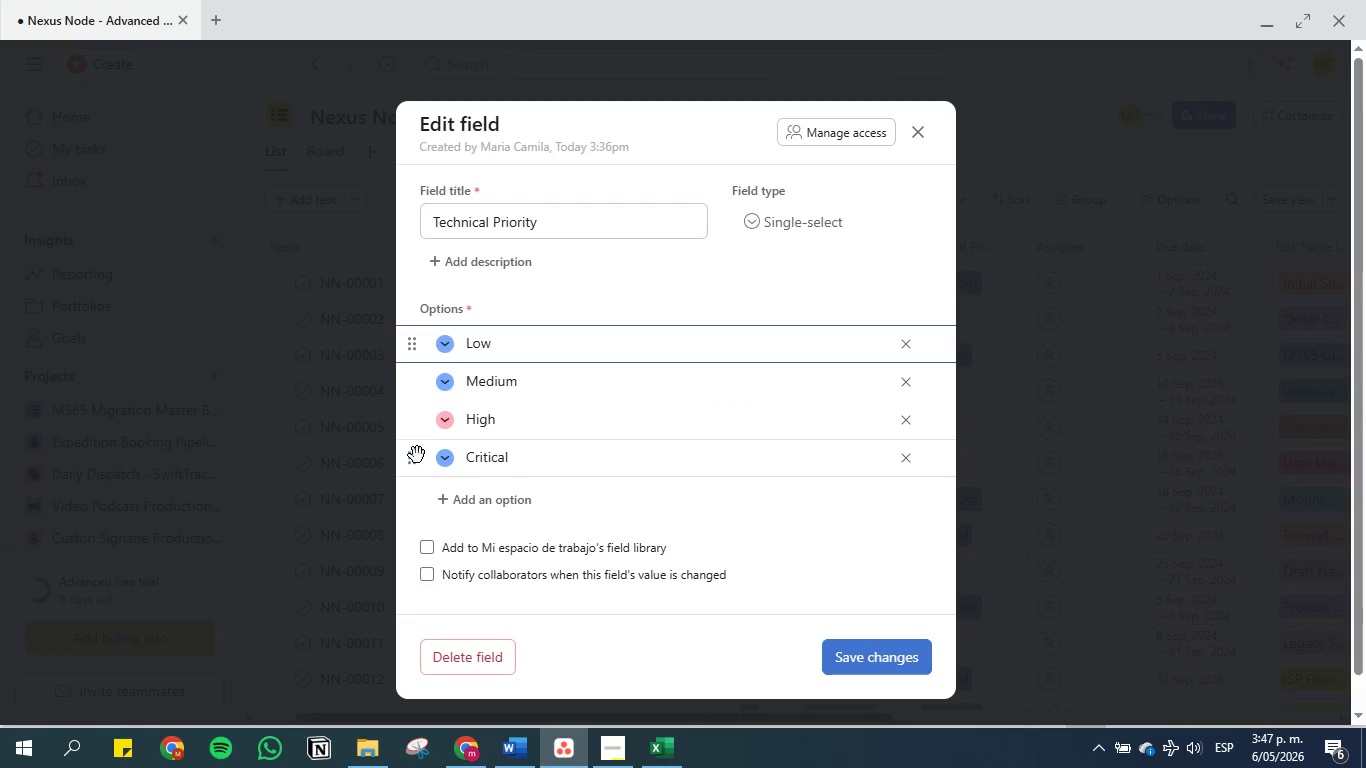 
left_click([445, 458])
 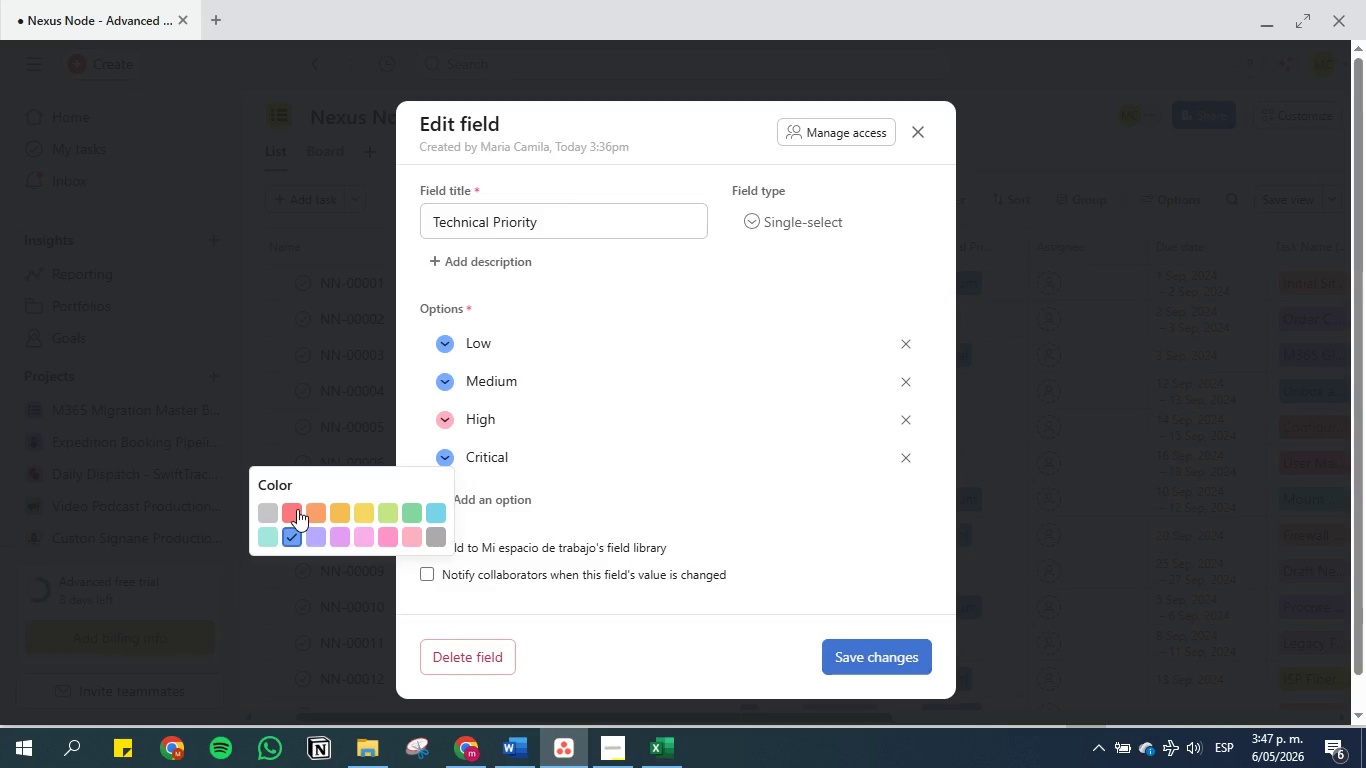 
left_click([297, 509])
 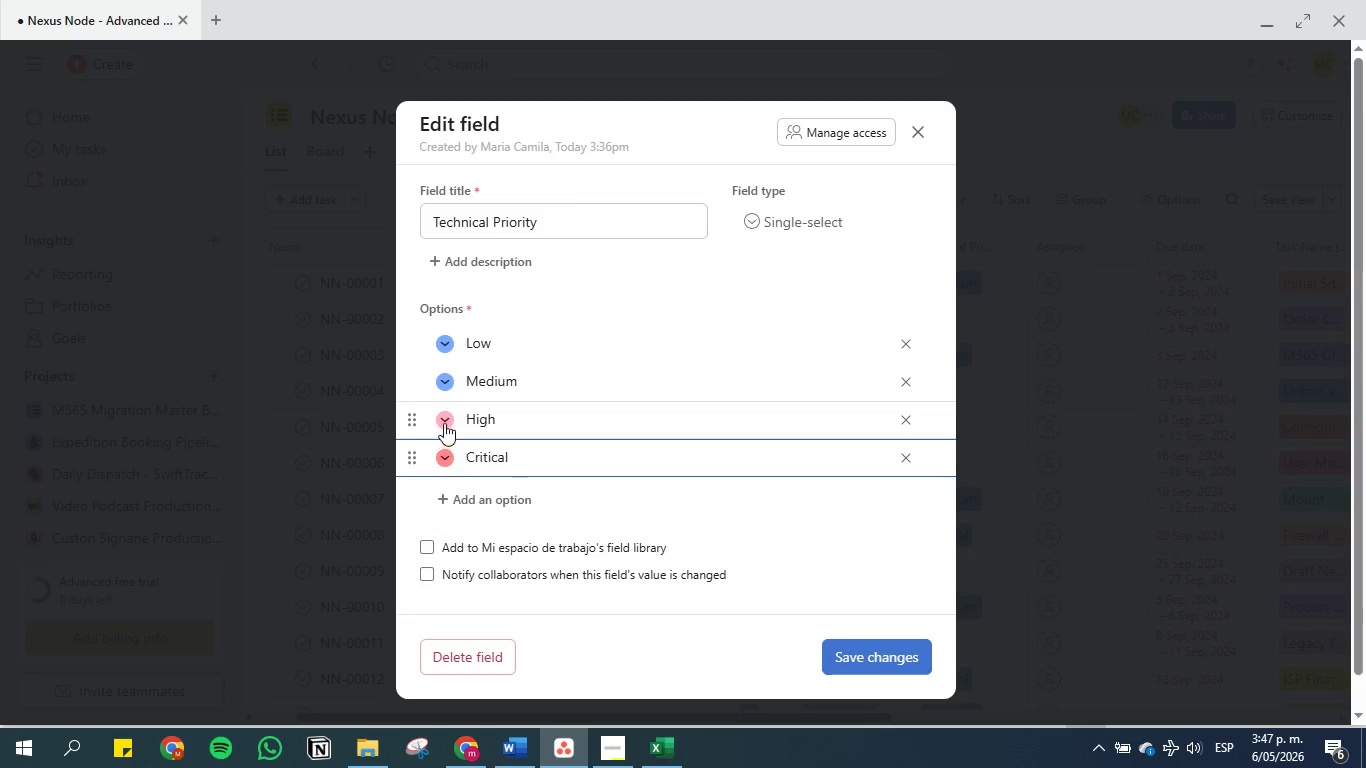 
left_click([444, 423])
 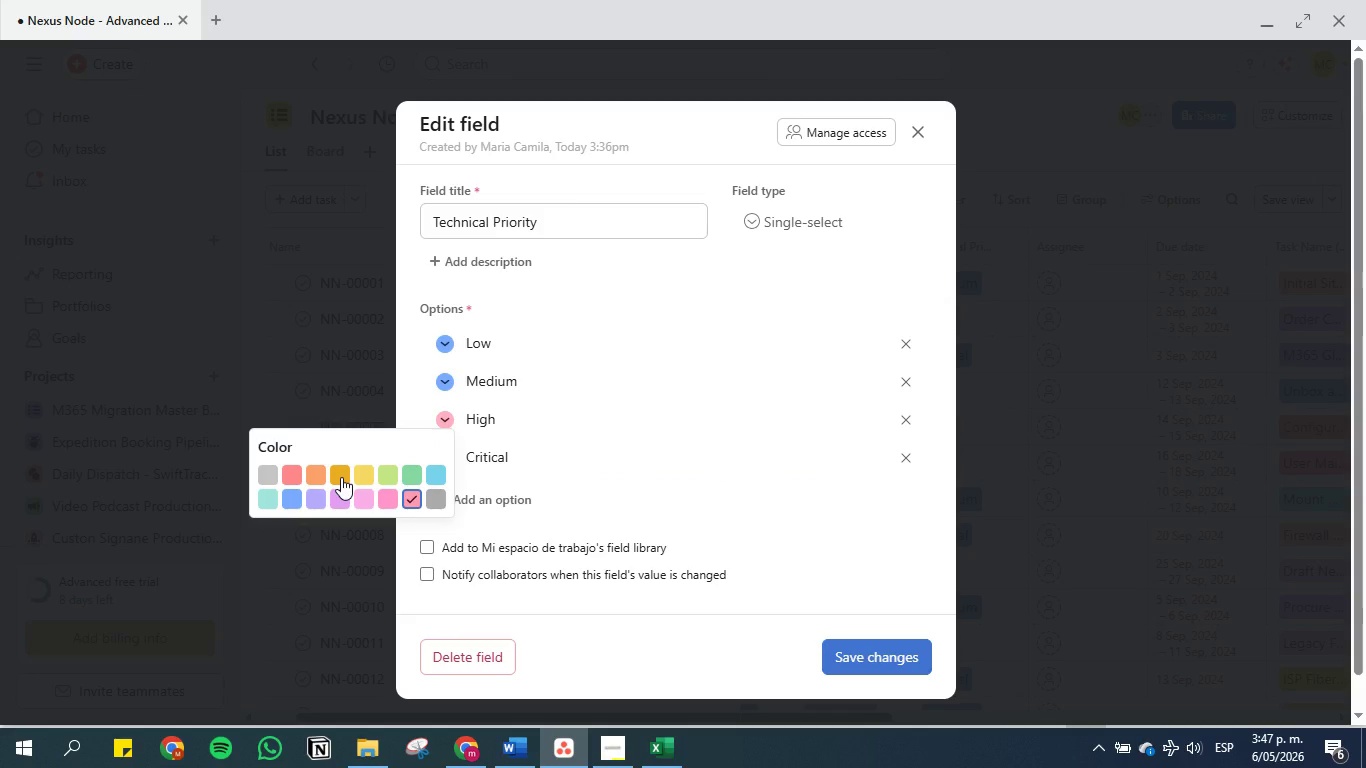 
left_click([341, 477])
 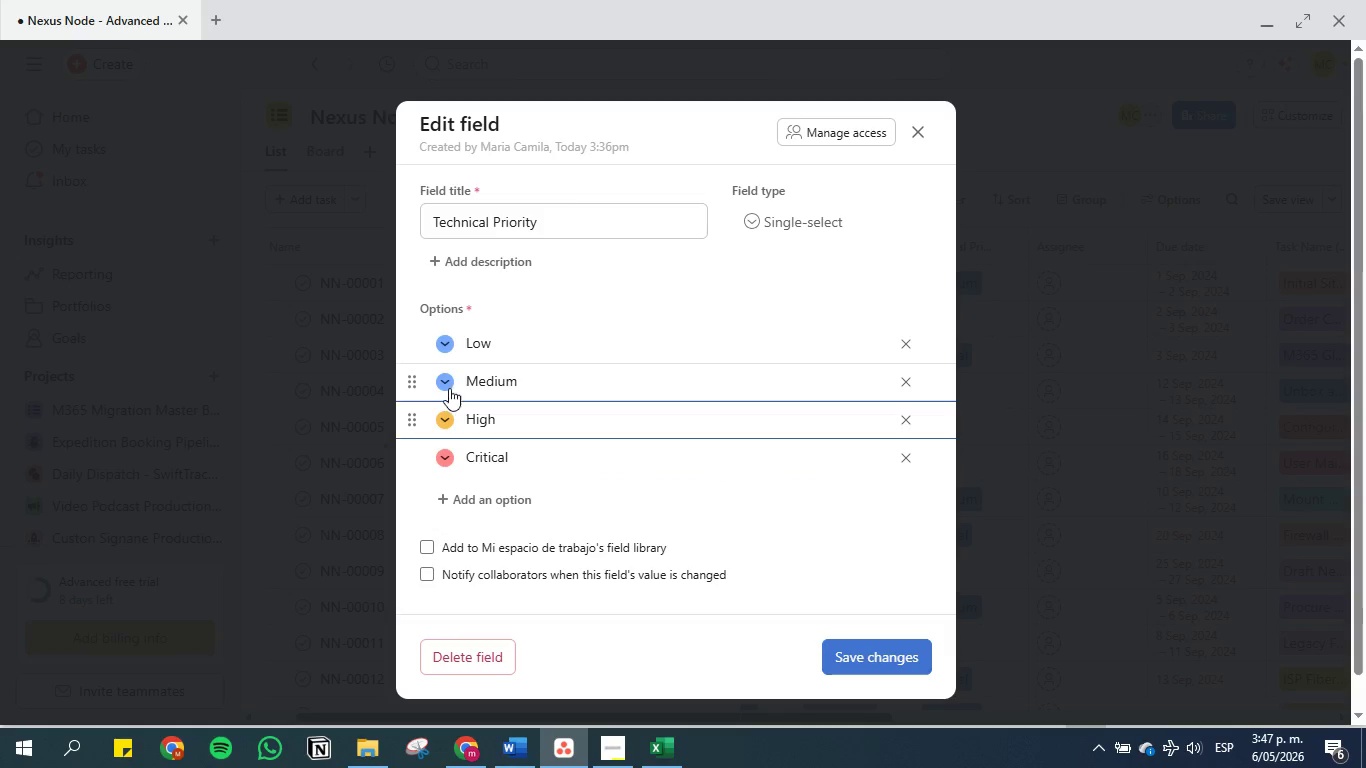 
left_click([447, 382])
 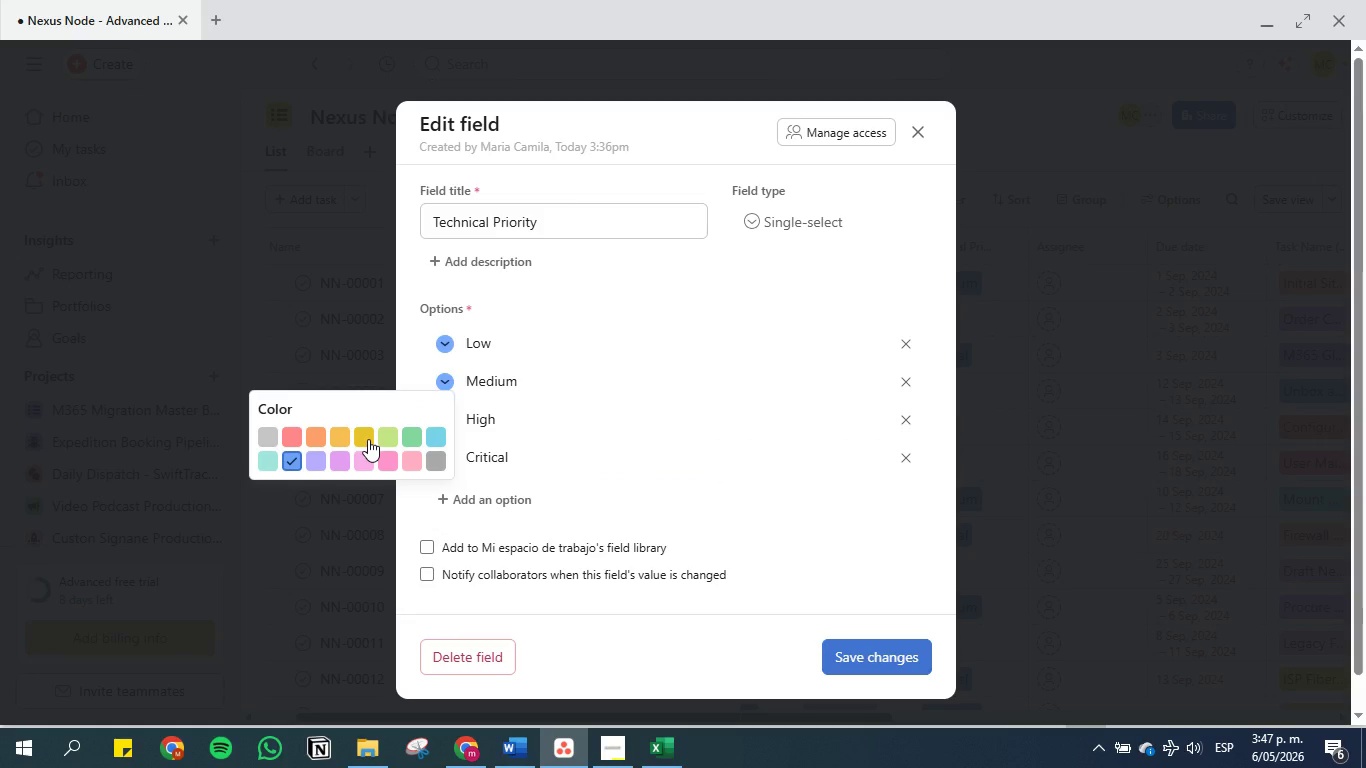 
left_click([368, 439])
 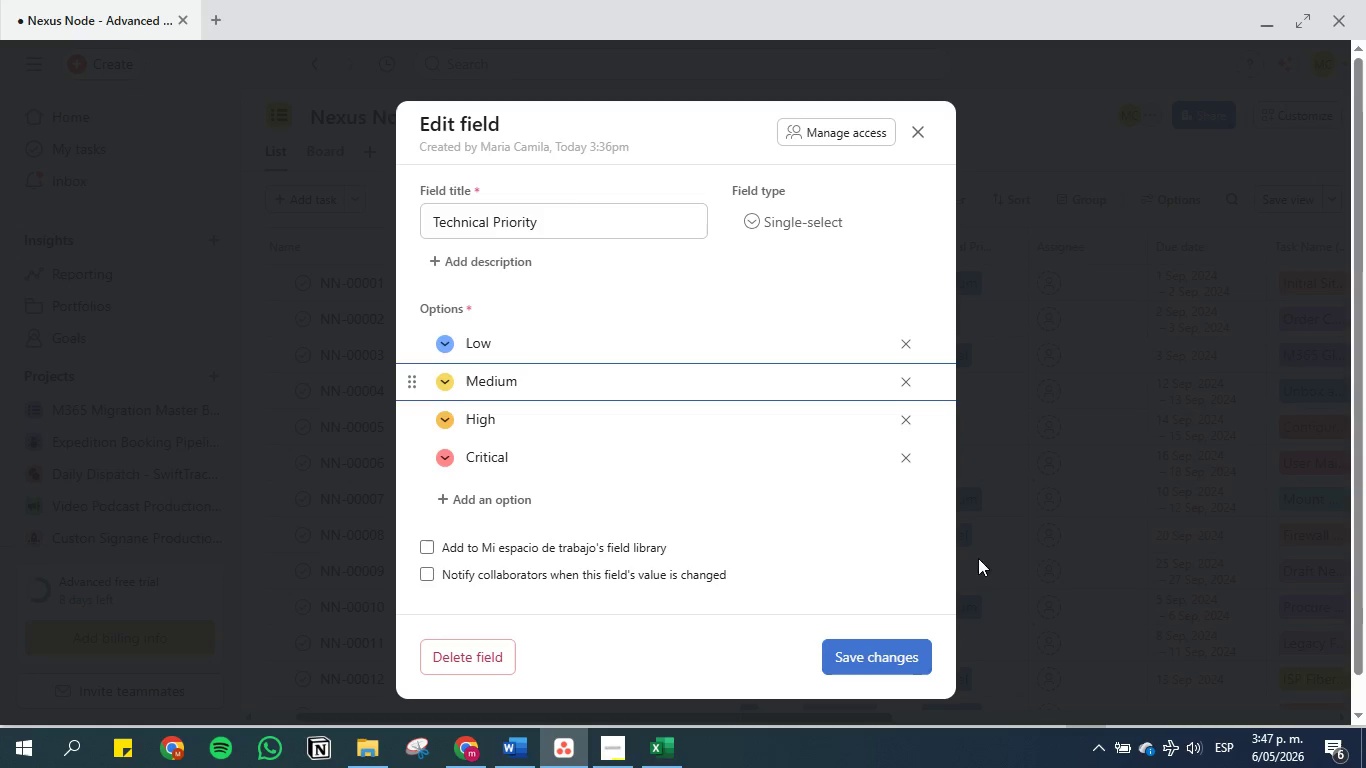 
left_click([873, 648])
 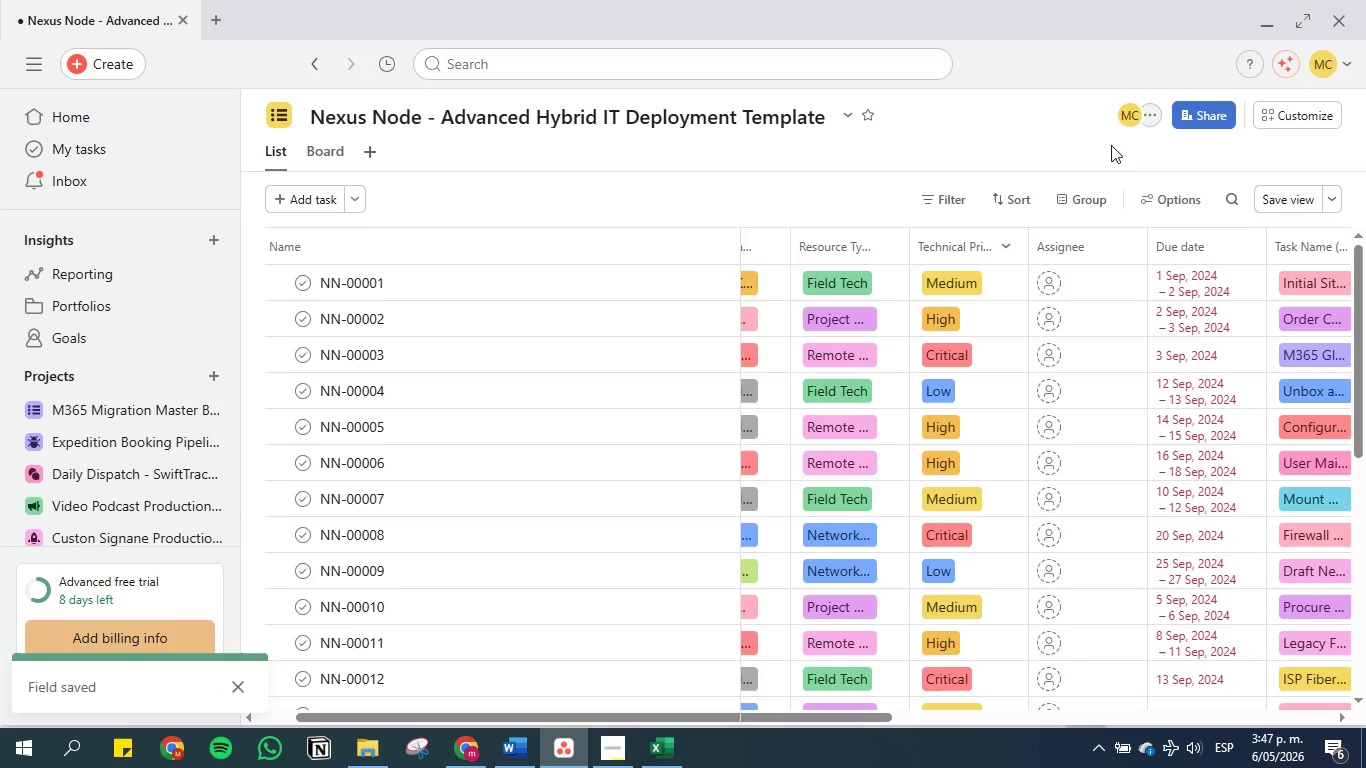 
left_click([1295, 194])
 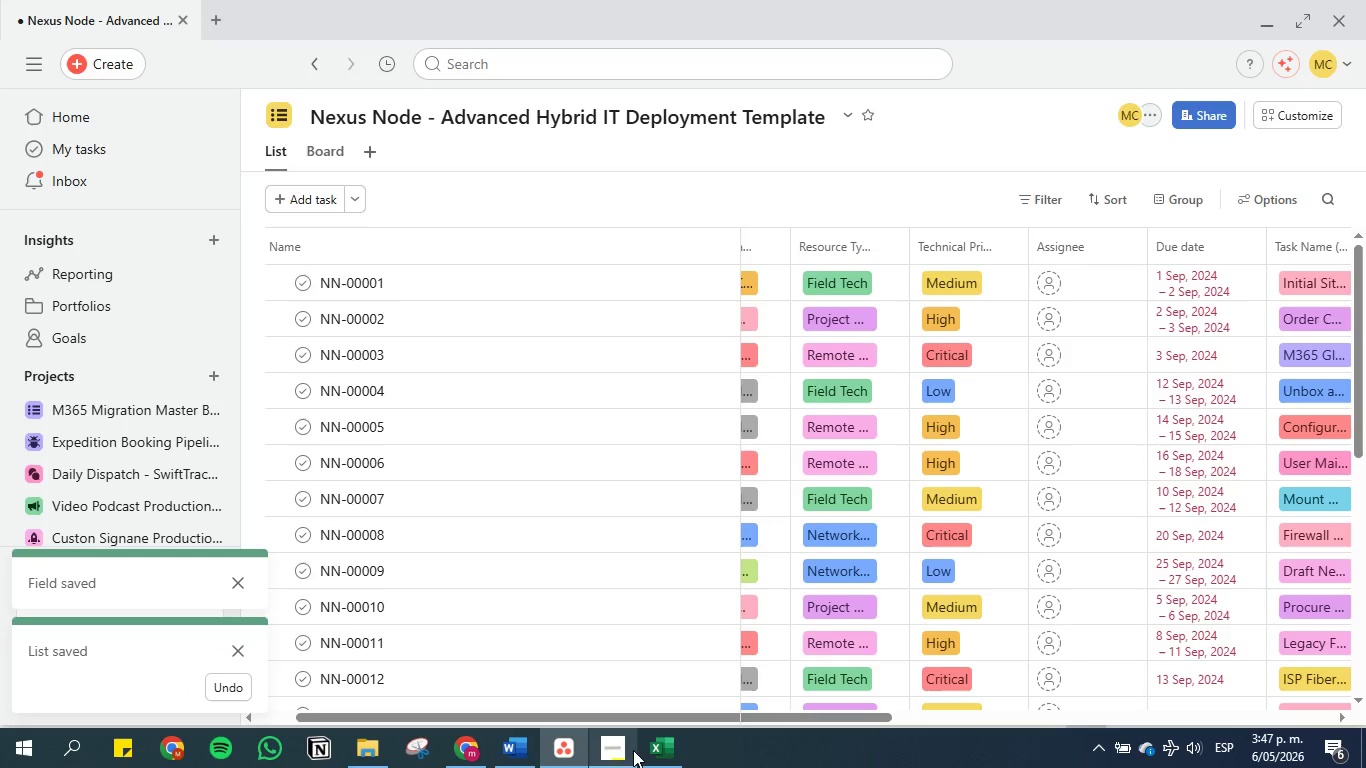 
left_click([519, 751])
 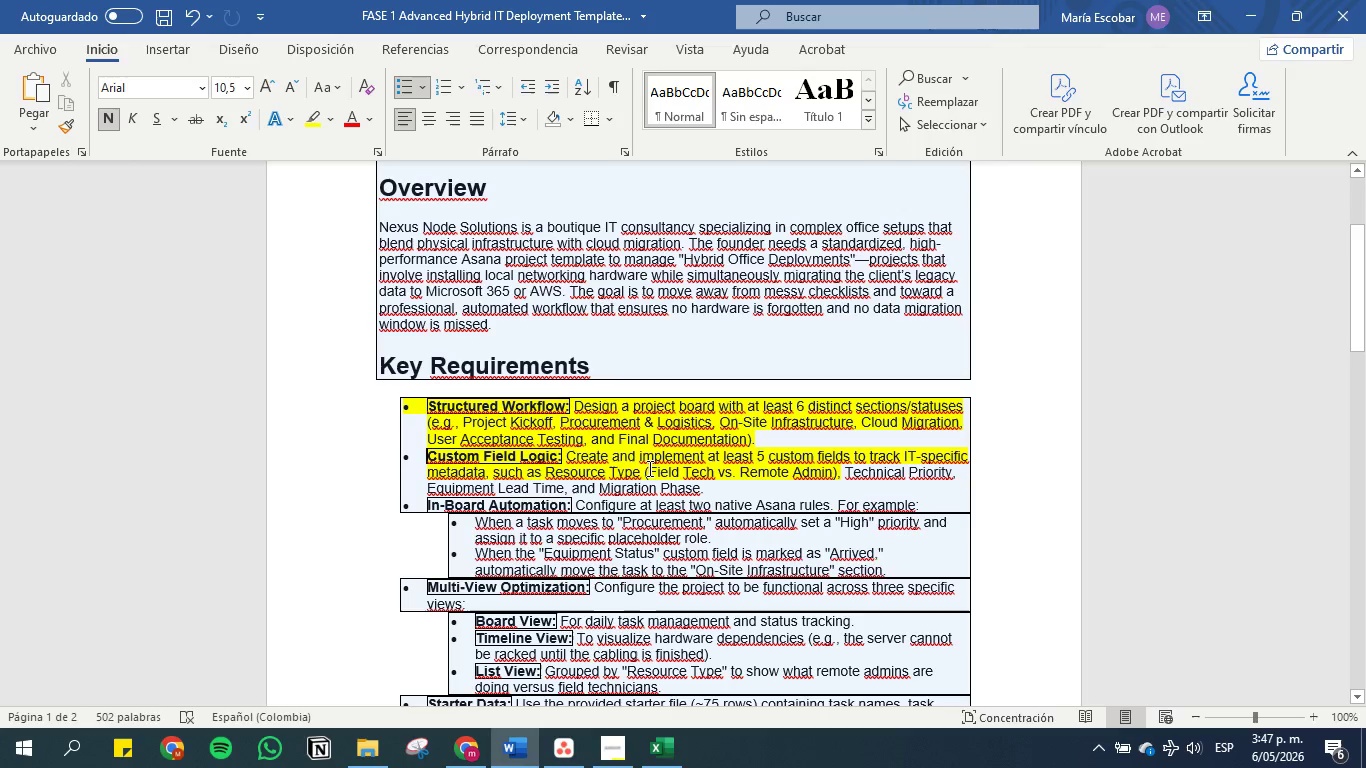 
wait(6.52)
 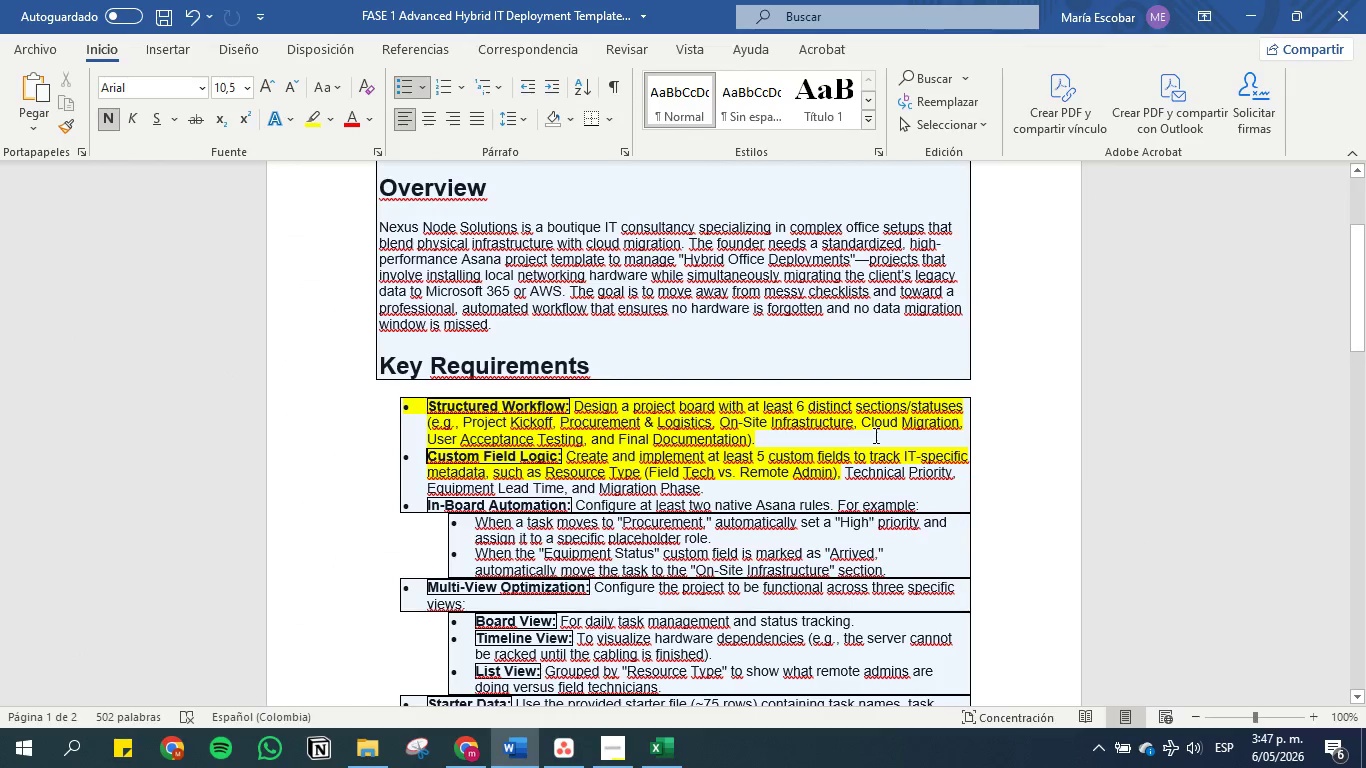 
left_click([1256, 1])
 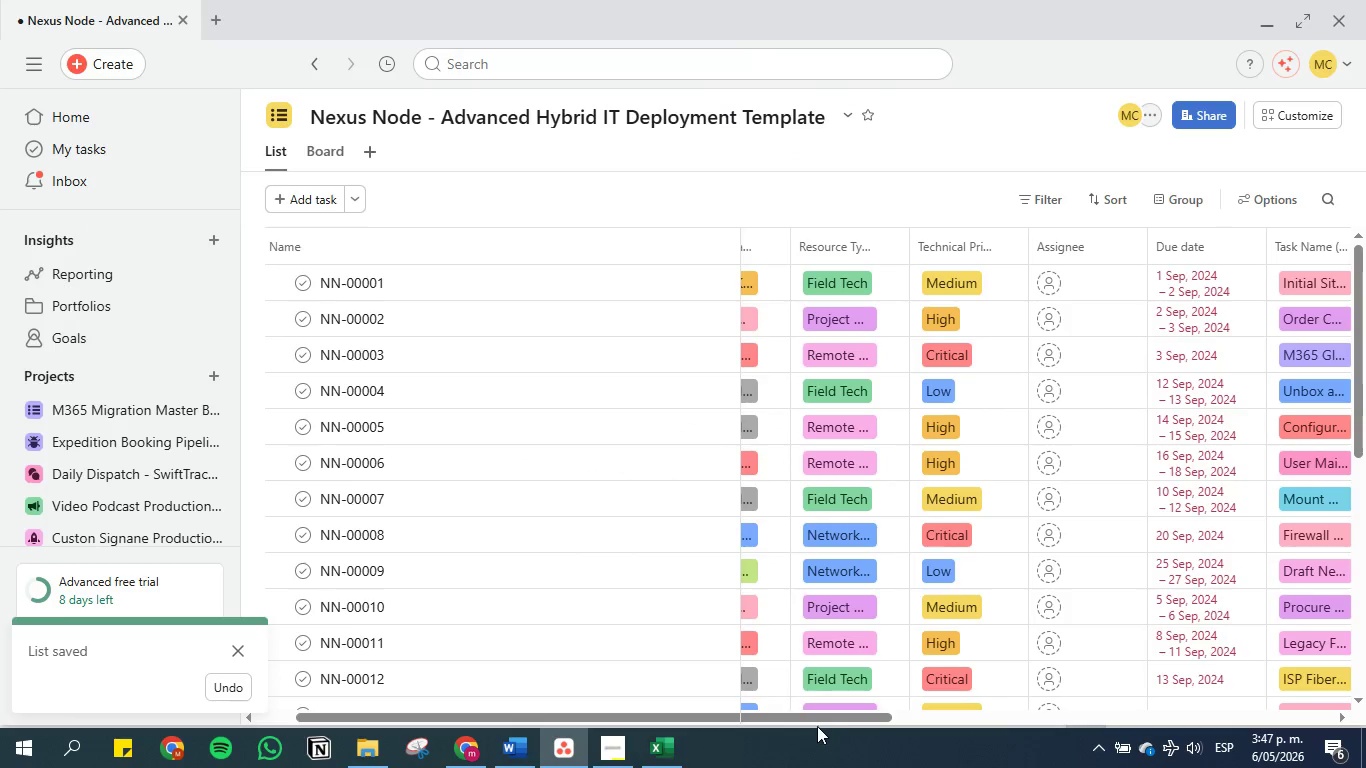 
left_click_drag(start_coordinate=[813, 719], to_coordinate=[1069, 677])
 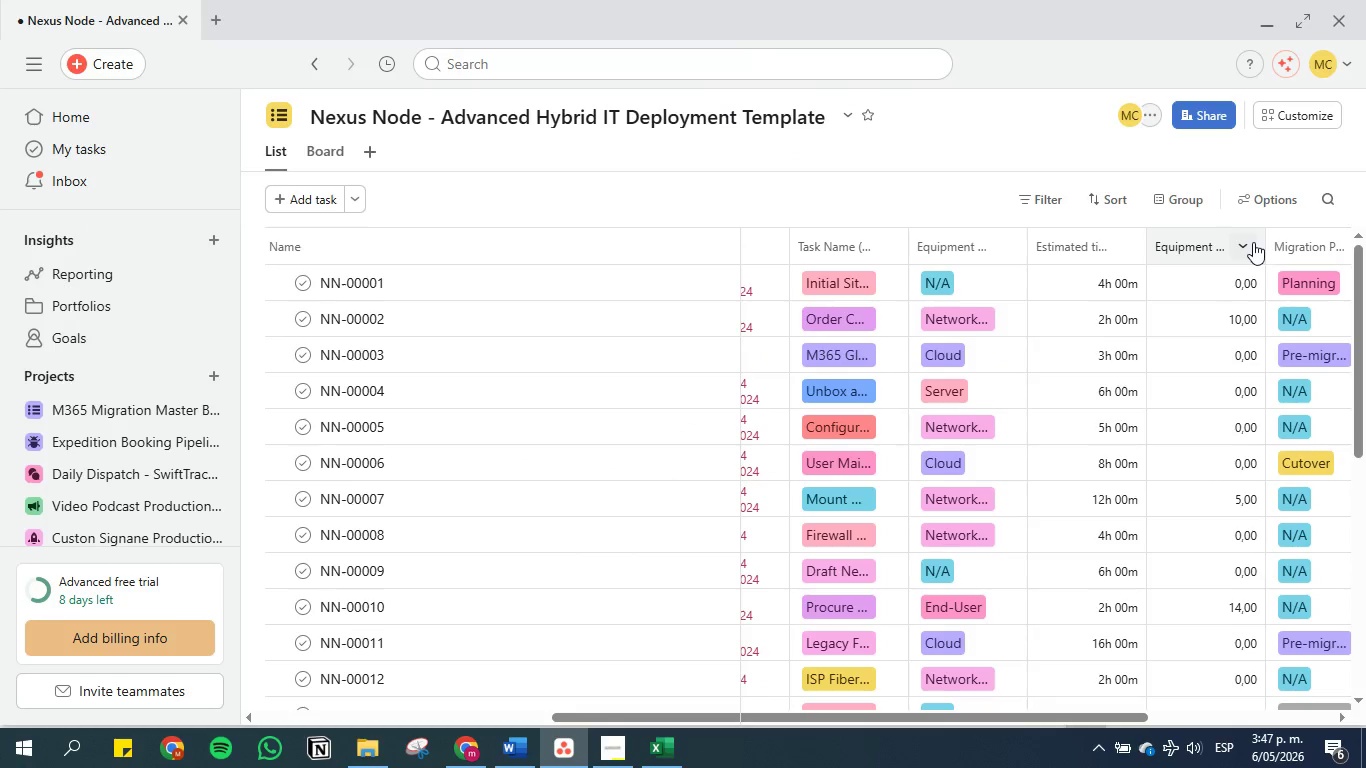 
left_click([1247, 244])
 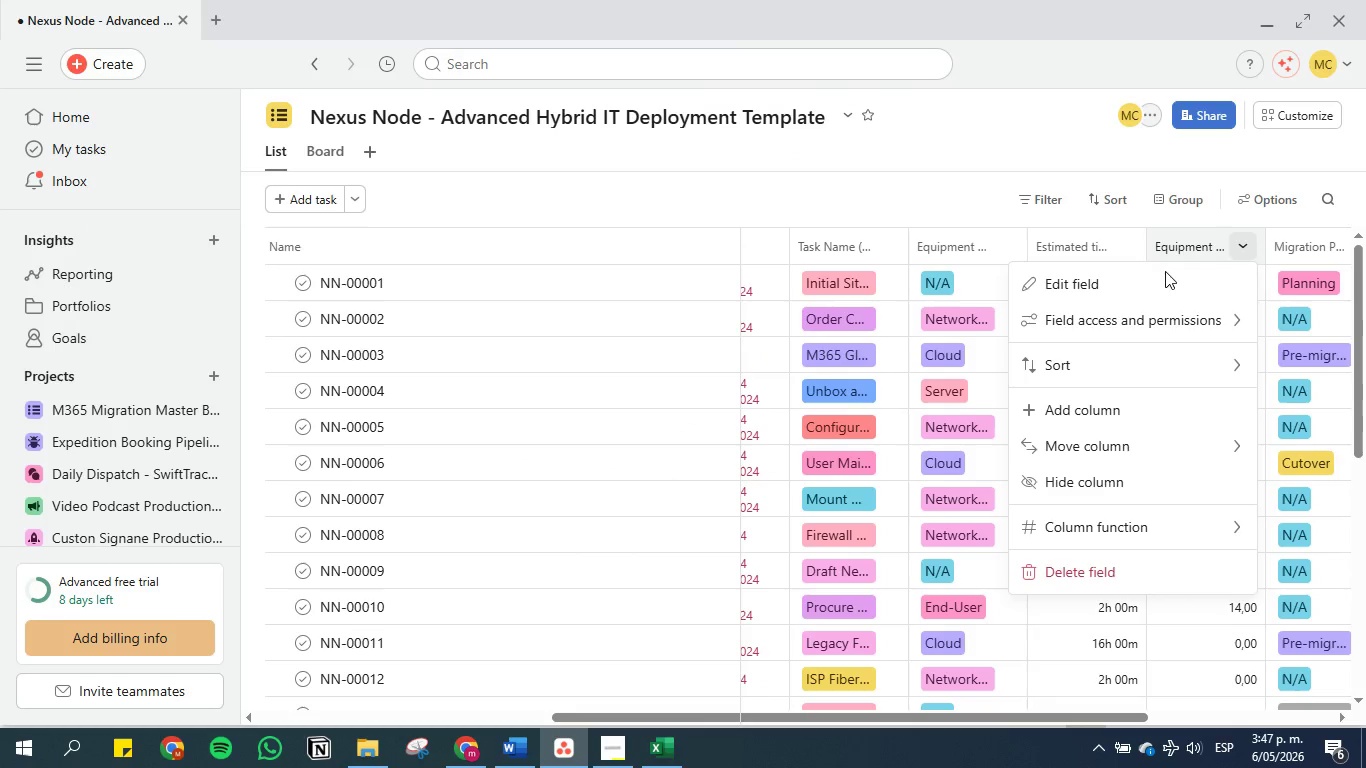 
left_click([1148, 279])
 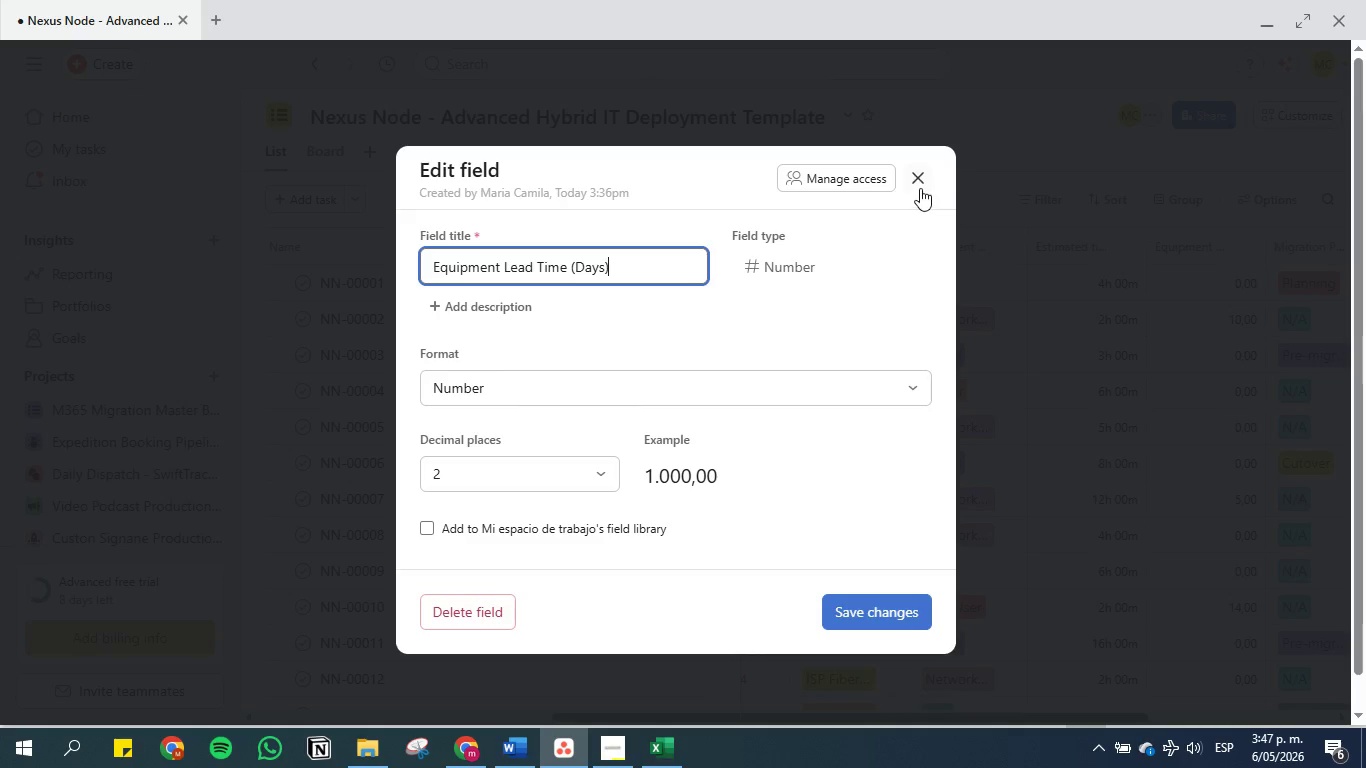 
left_click([919, 183])
 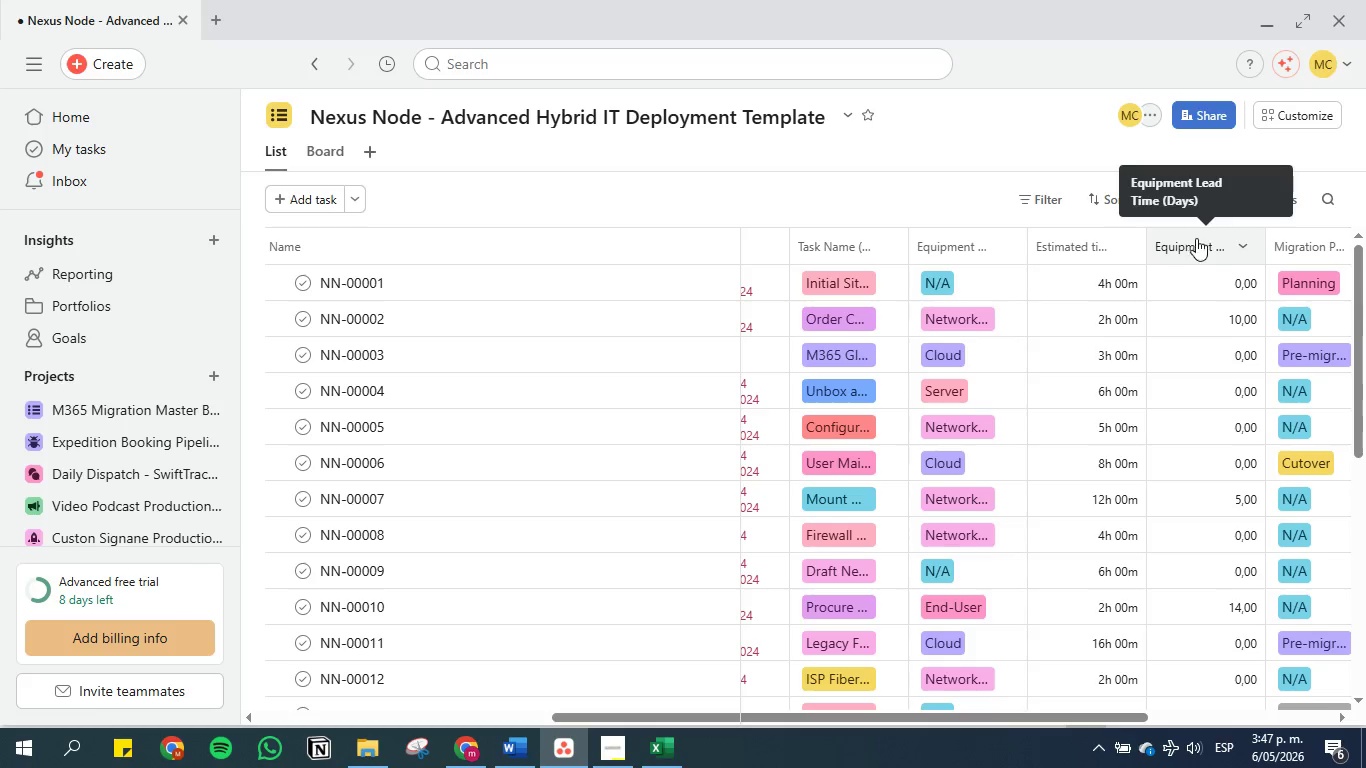 
left_click_drag(start_coordinate=[1205, 245], to_coordinate=[948, 239])
 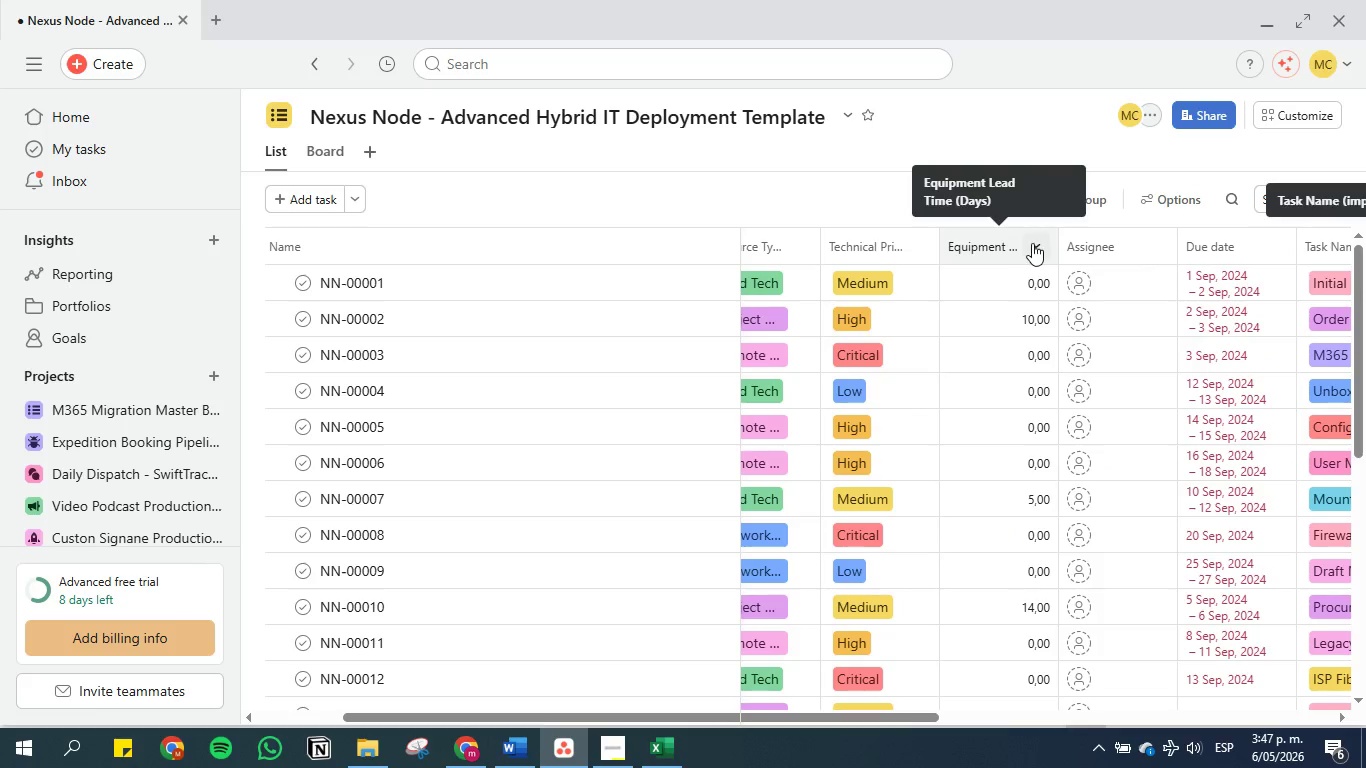 
left_click([1035, 243])
 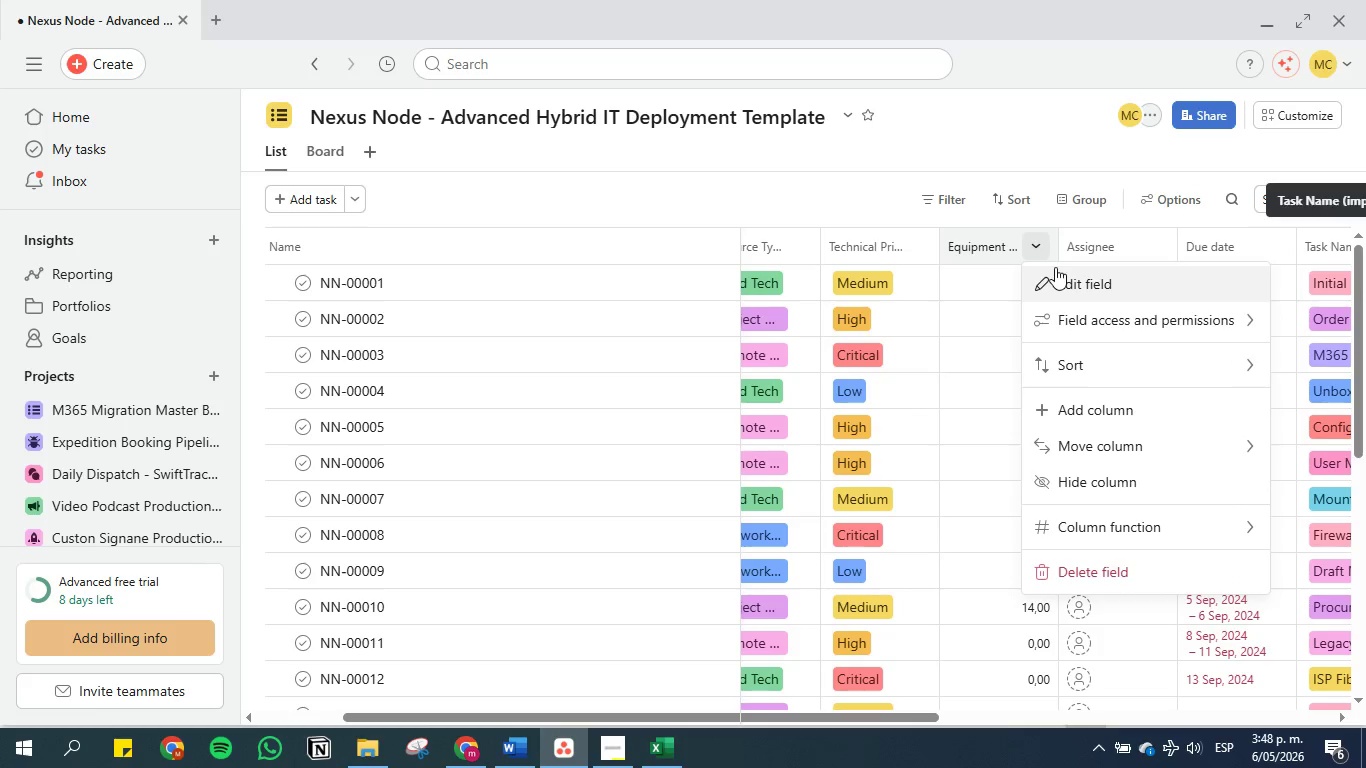 
left_click([1056, 268])
 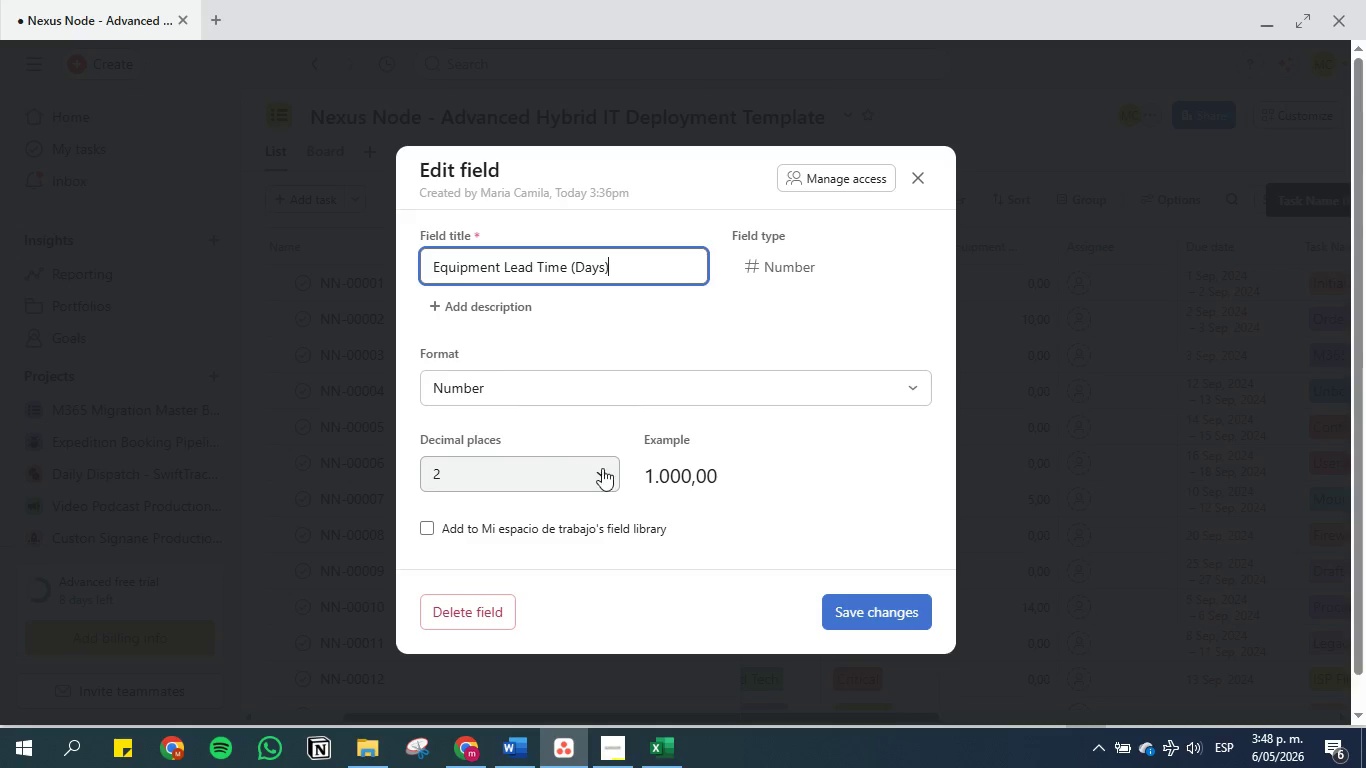 
left_click([600, 477])
 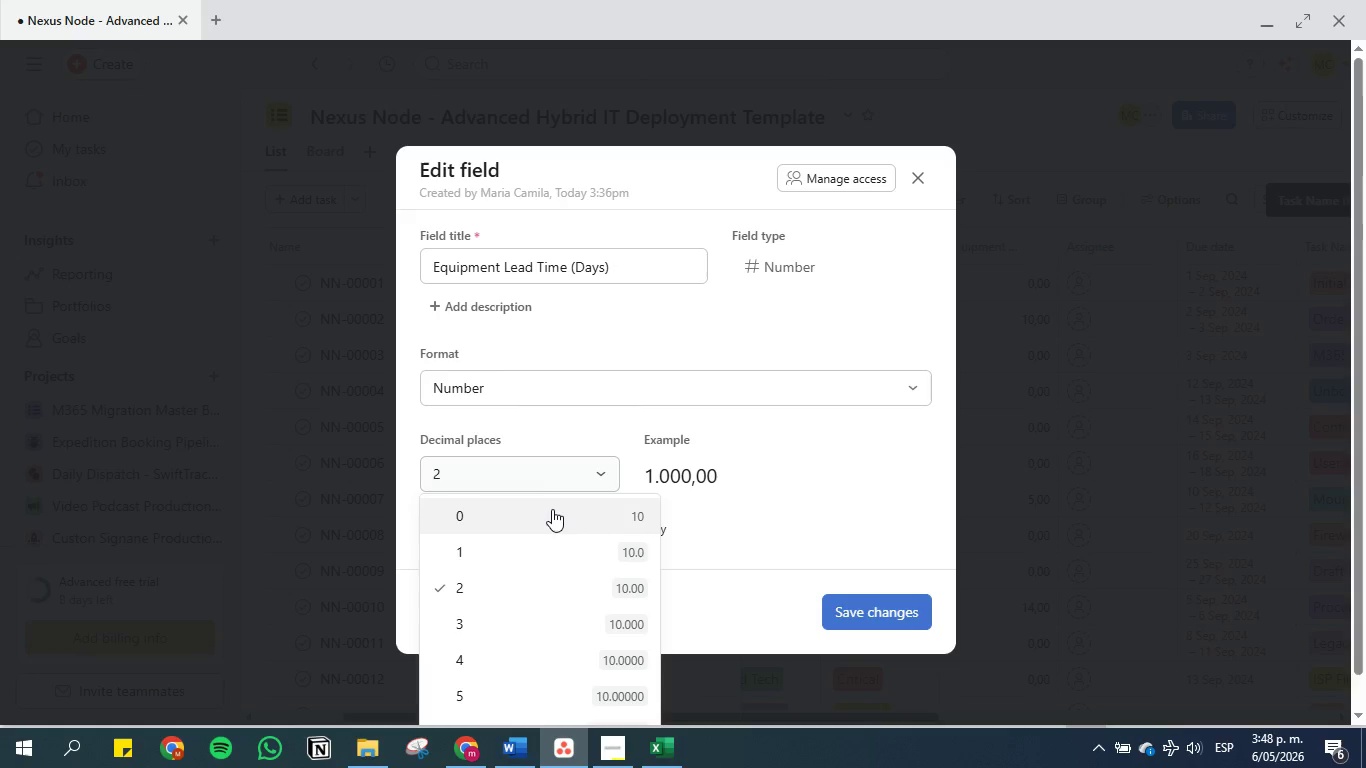 
left_click([551, 510])
 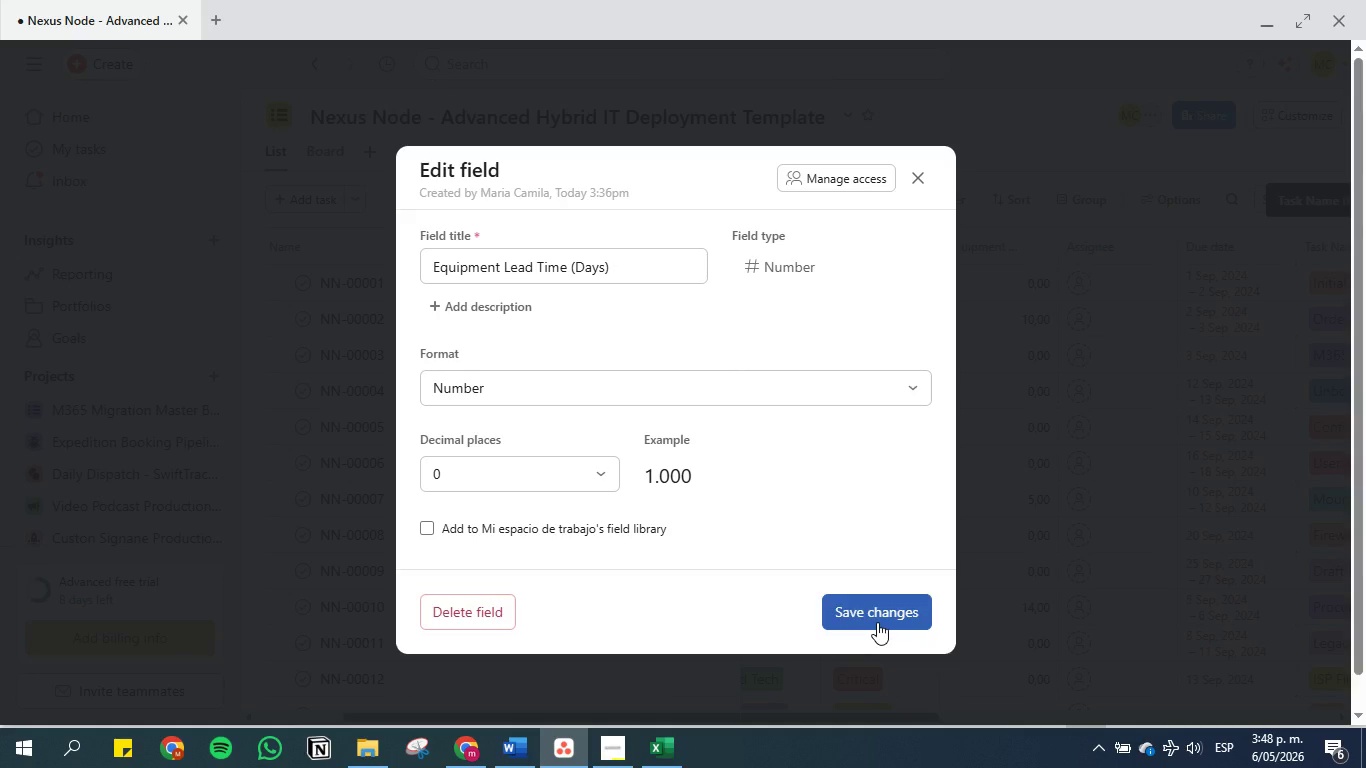 
left_click([877, 621])
 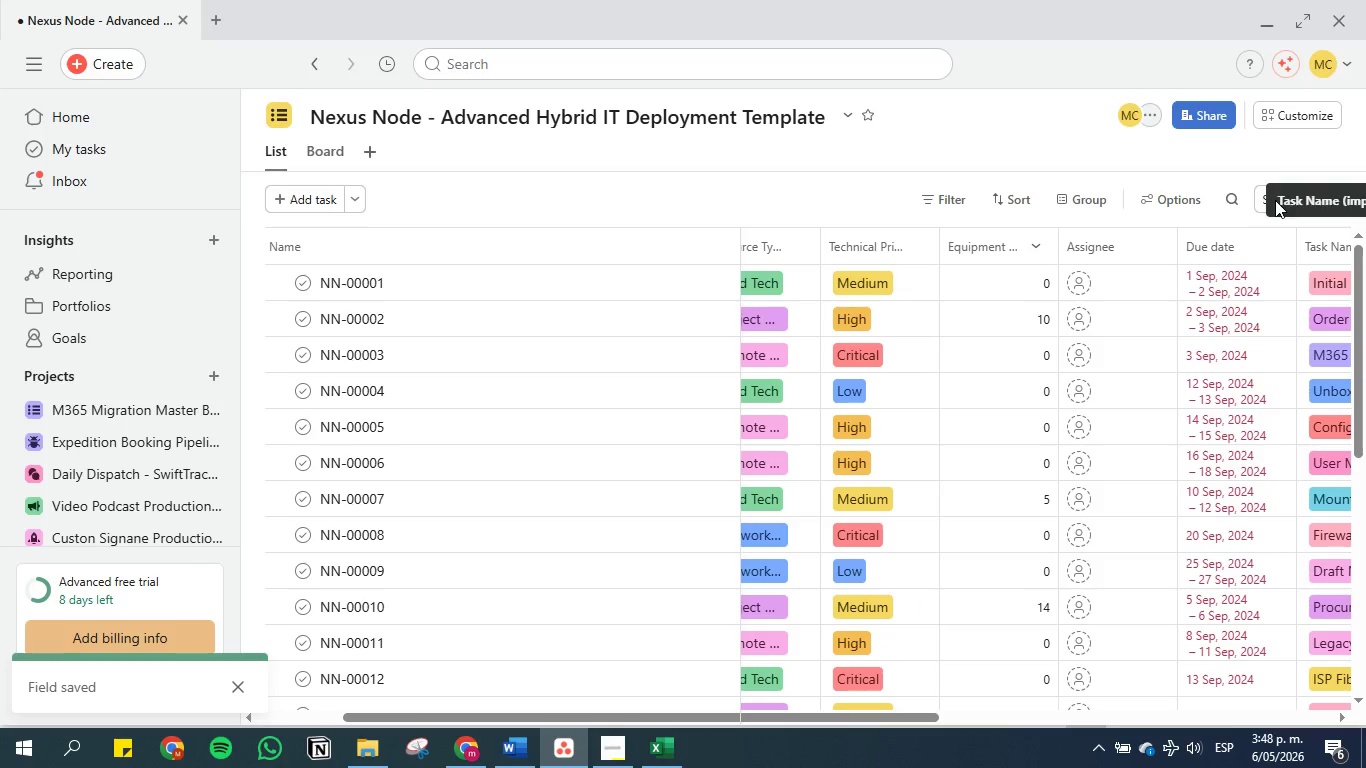 
left_click([1259, 199])
 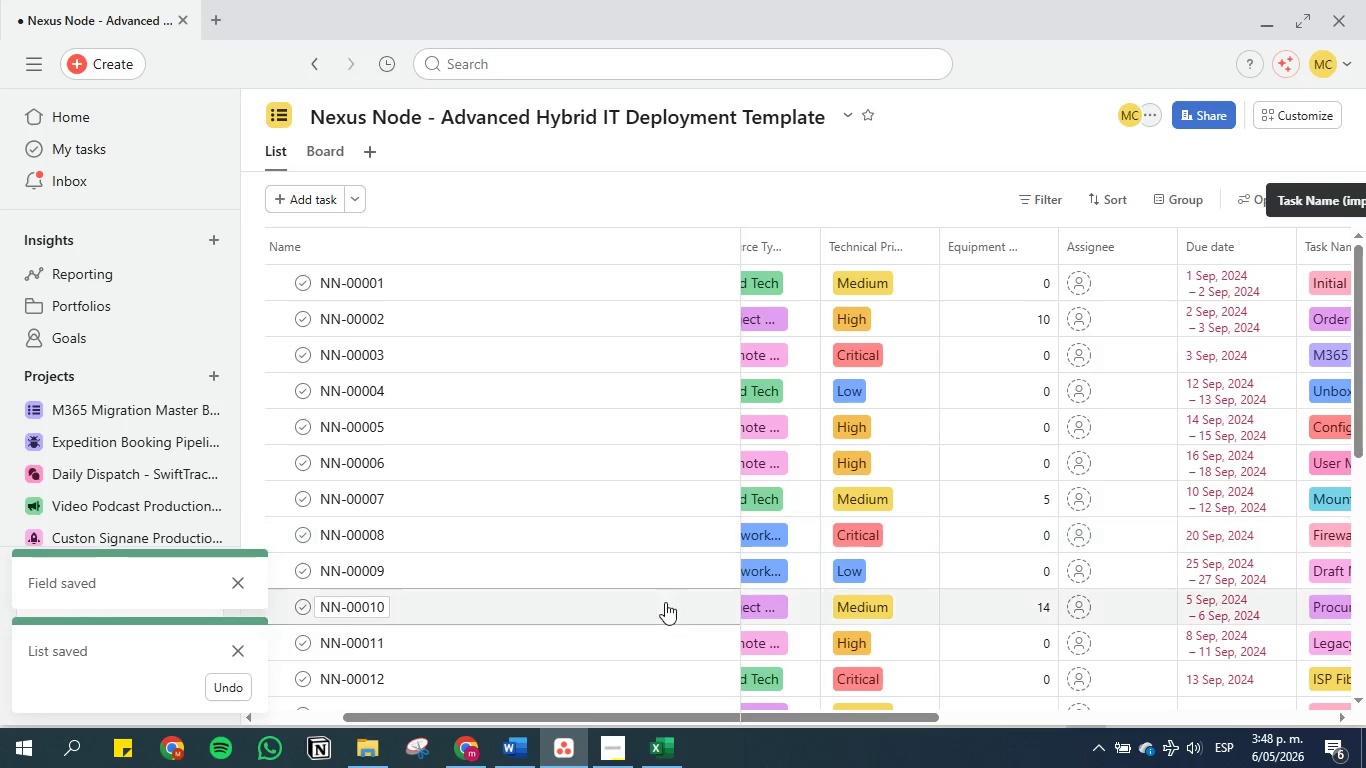 
left_click([513, 752])
 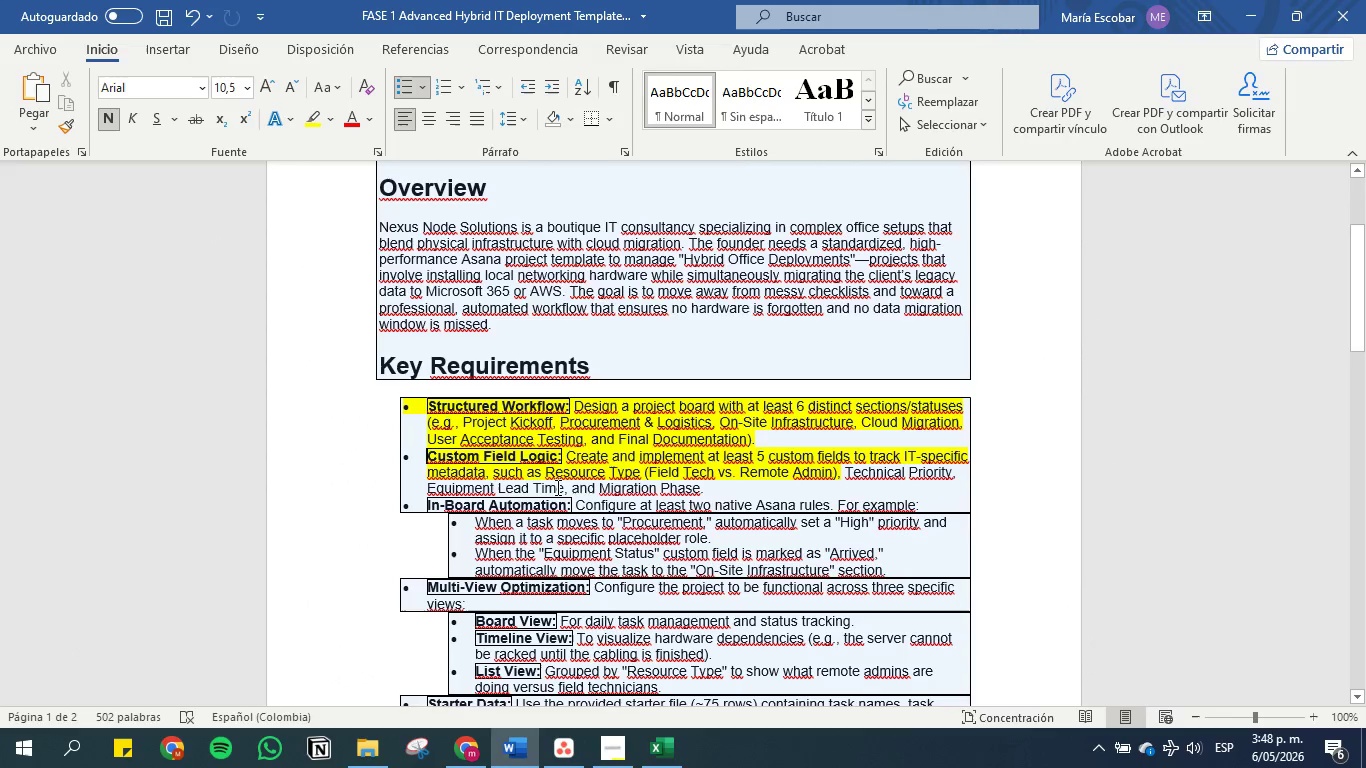 
left_click_drag(start_coordinate=[569, 487], to_coordinate=[435, 472])
 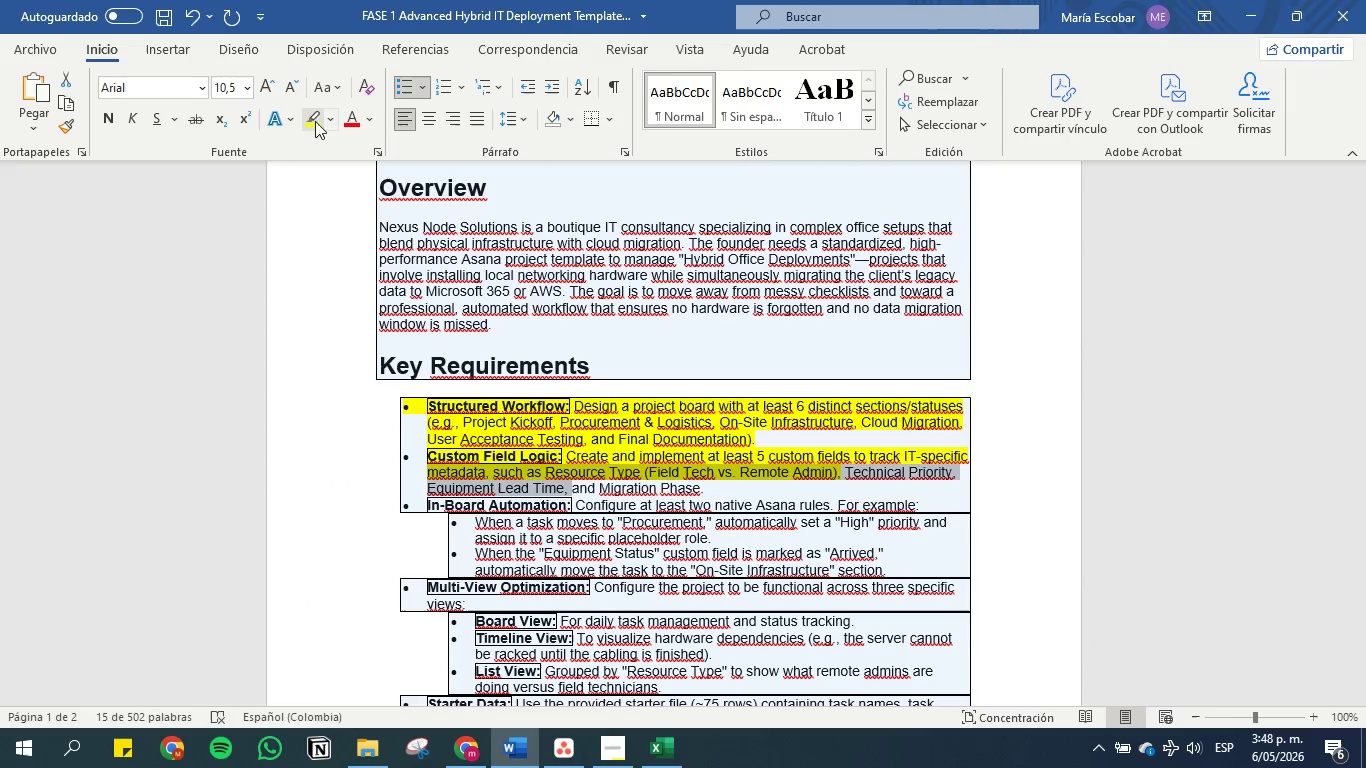 
left_click([316, 121])
 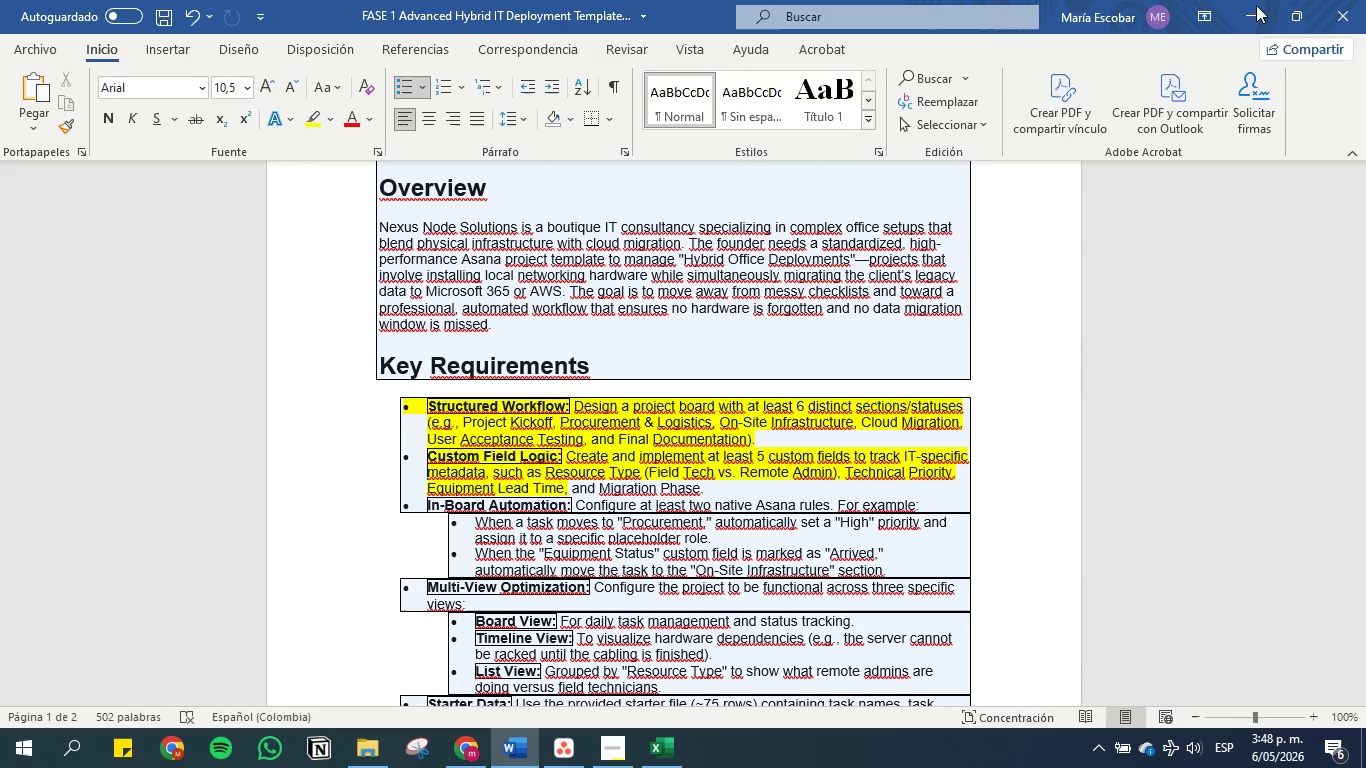 
left_click([1241, 12])
 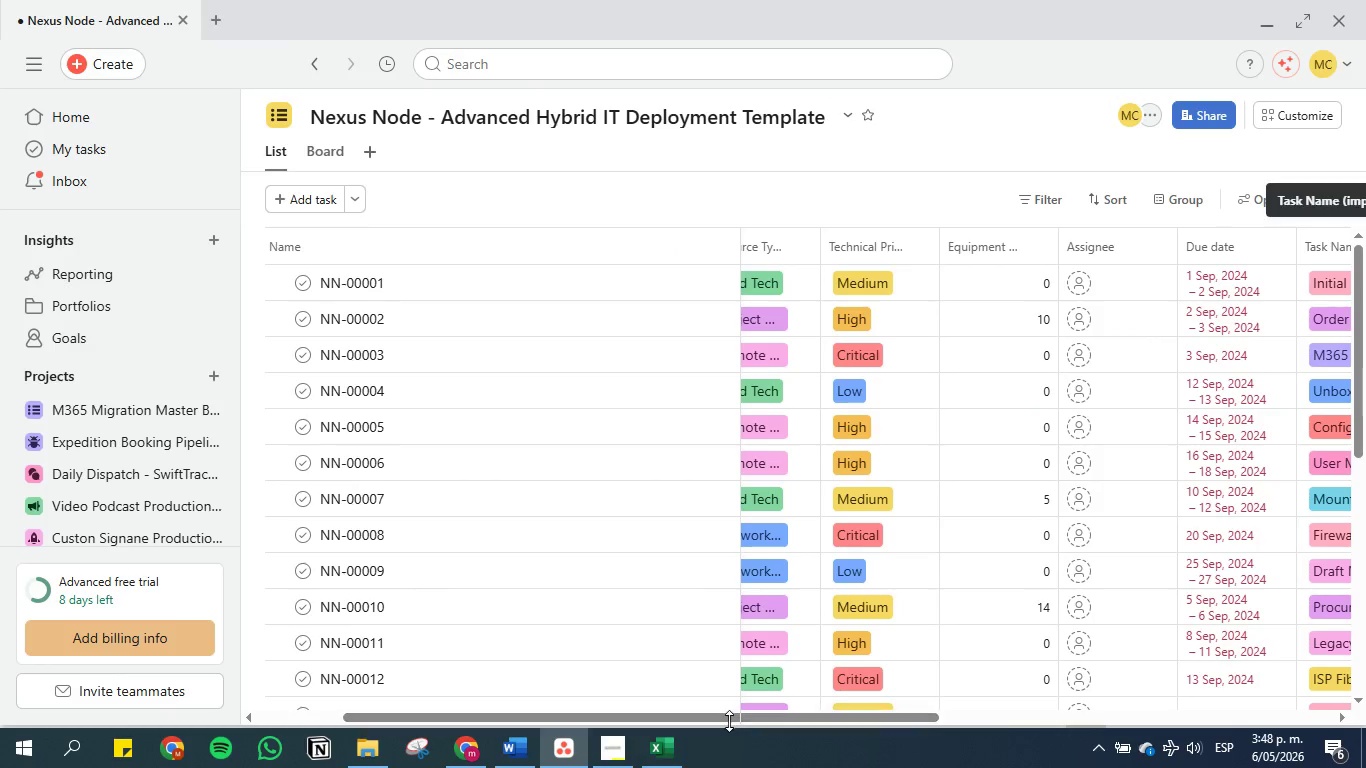 
left_click_drag(start_coordinate=[723, 713], to_coordinate=[979, 692])
 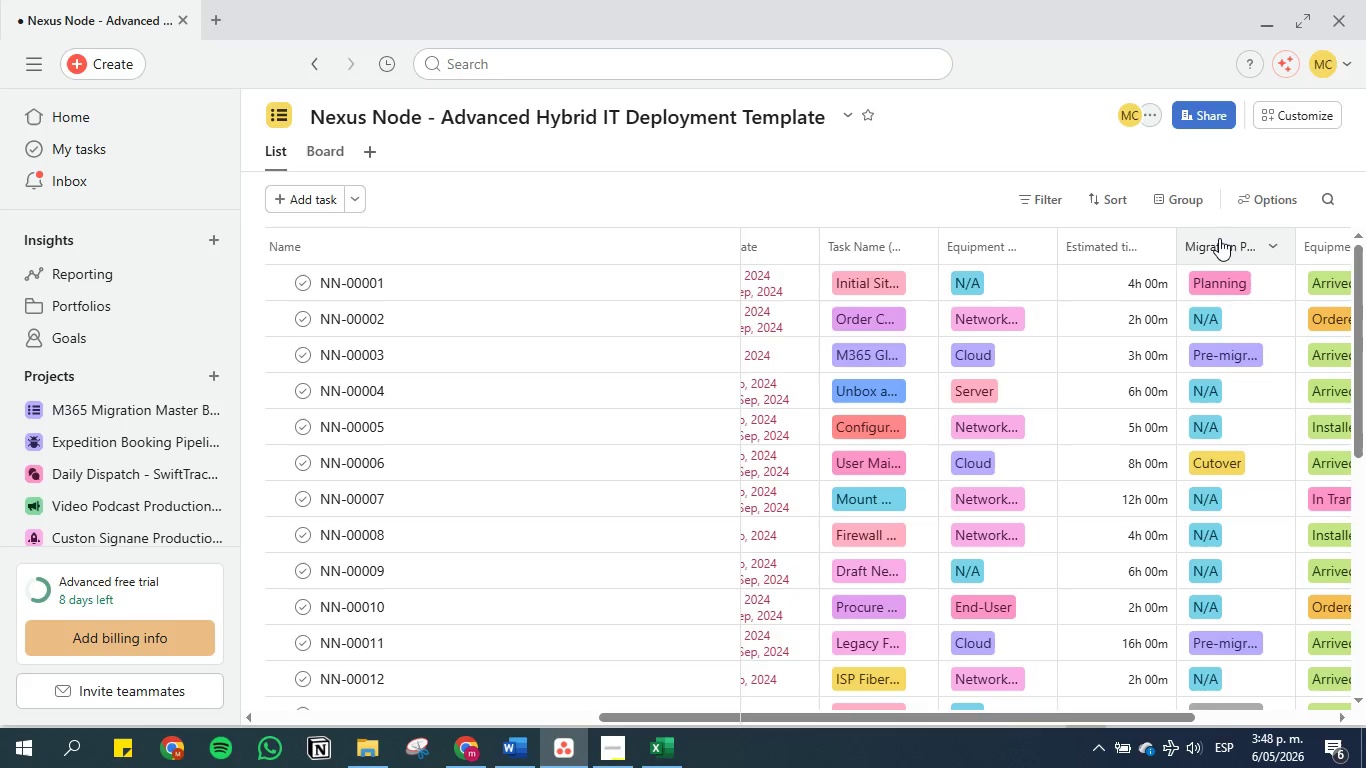 
left_click_drag(start_coordinate=[1220, 241], to_coordinate=[1005, 242])
 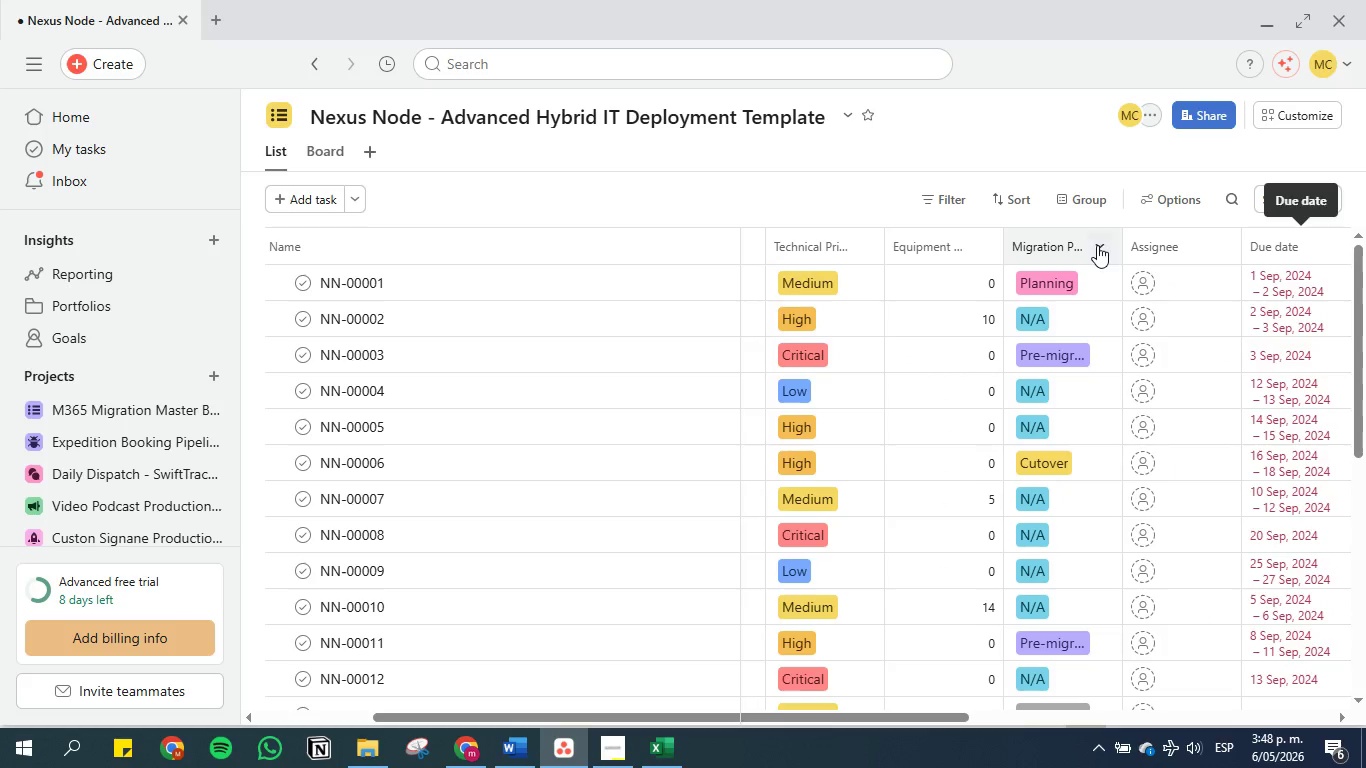 
left_click([1102, 245])
 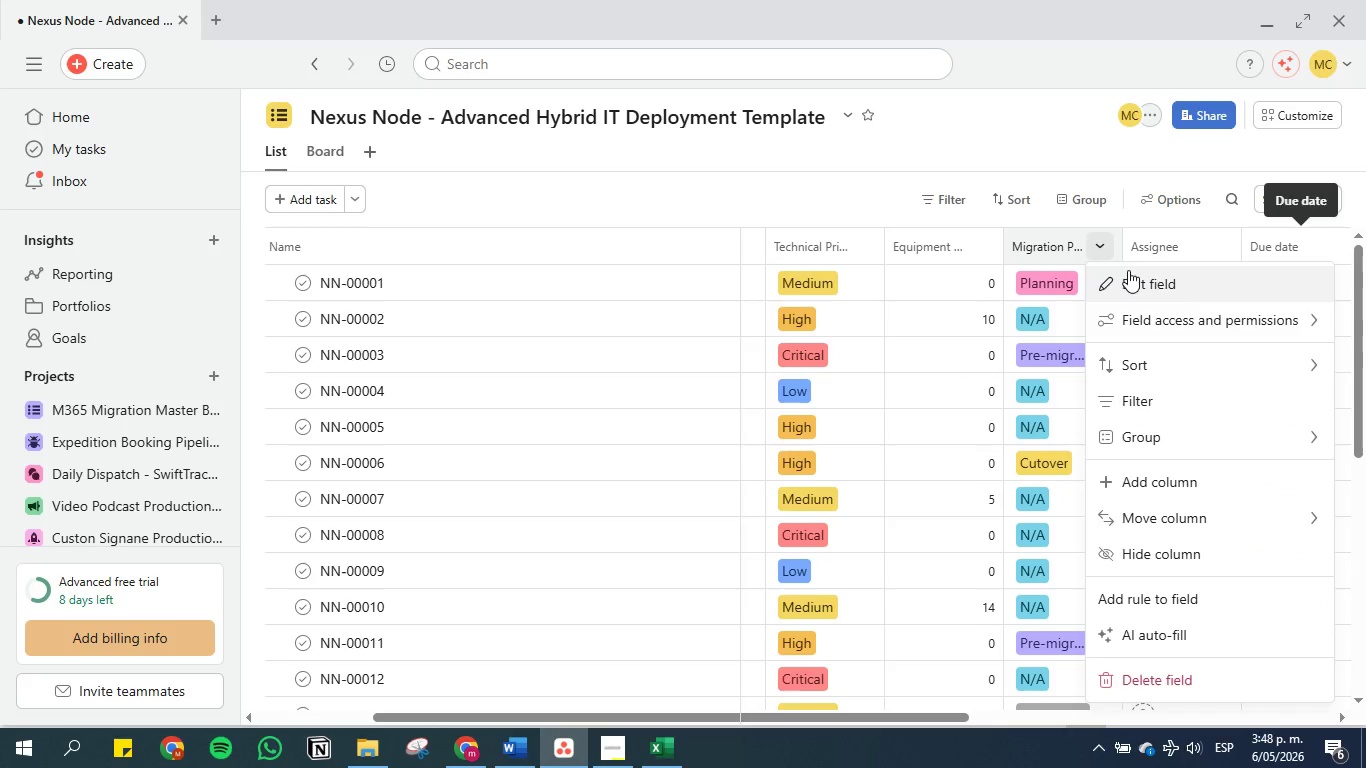 
left_click([1128, 271])
 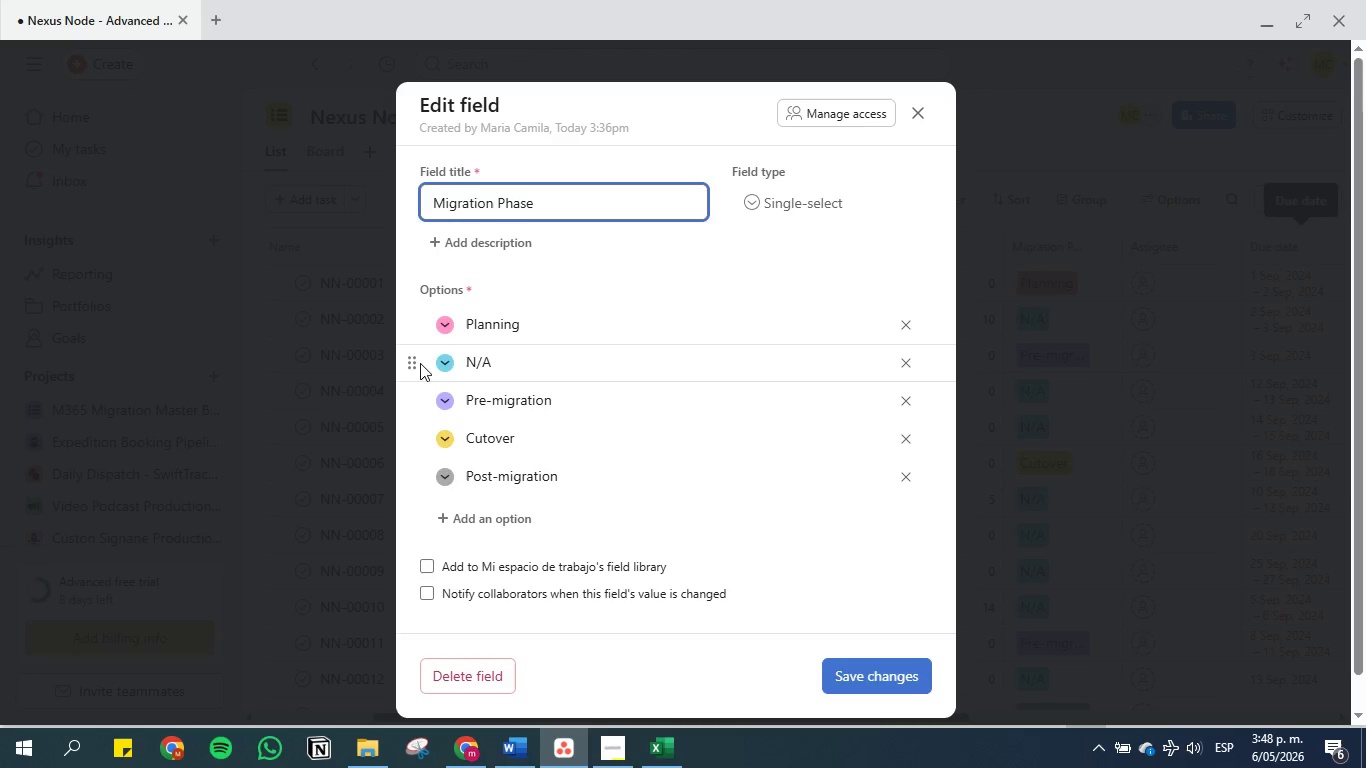 
wait(5.39)
 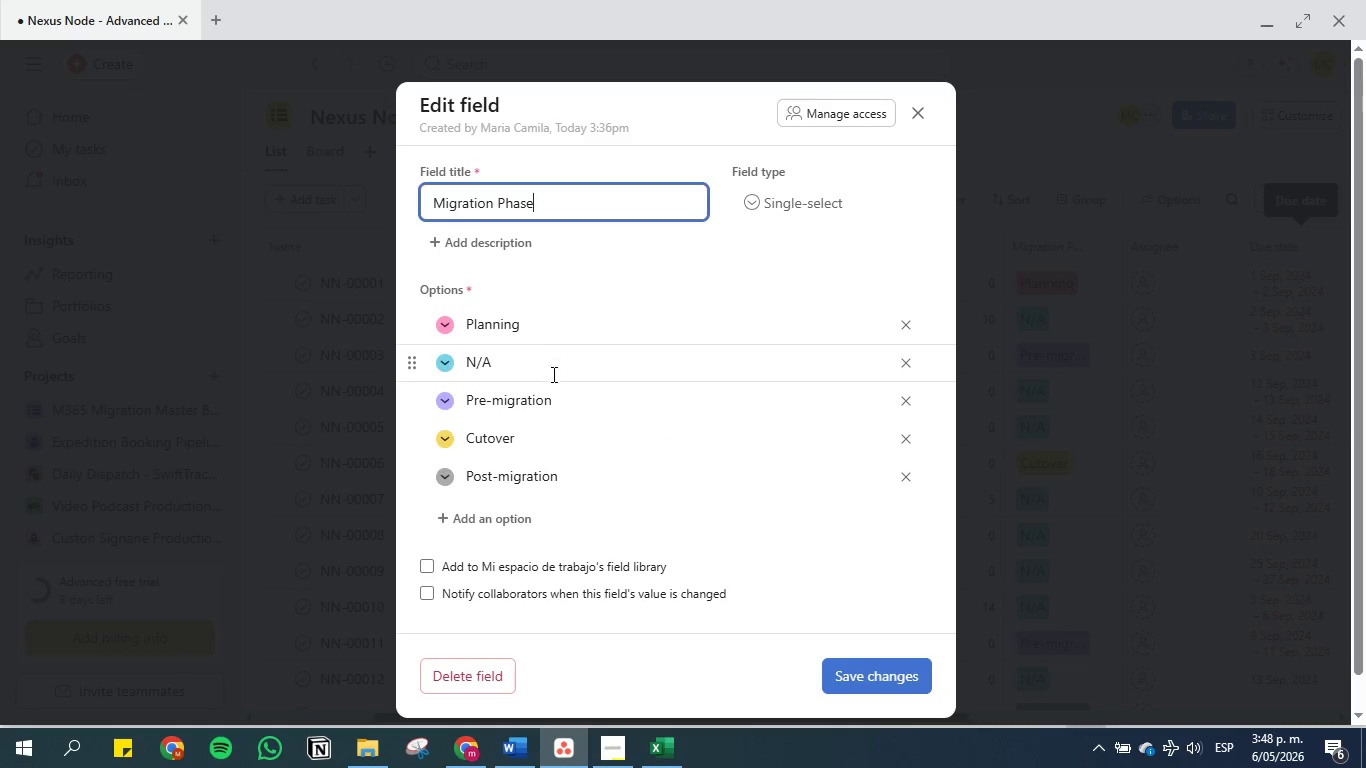 
left_click_drag(start_coordinate=[408, 362], to_coordinate=[408, 488])
 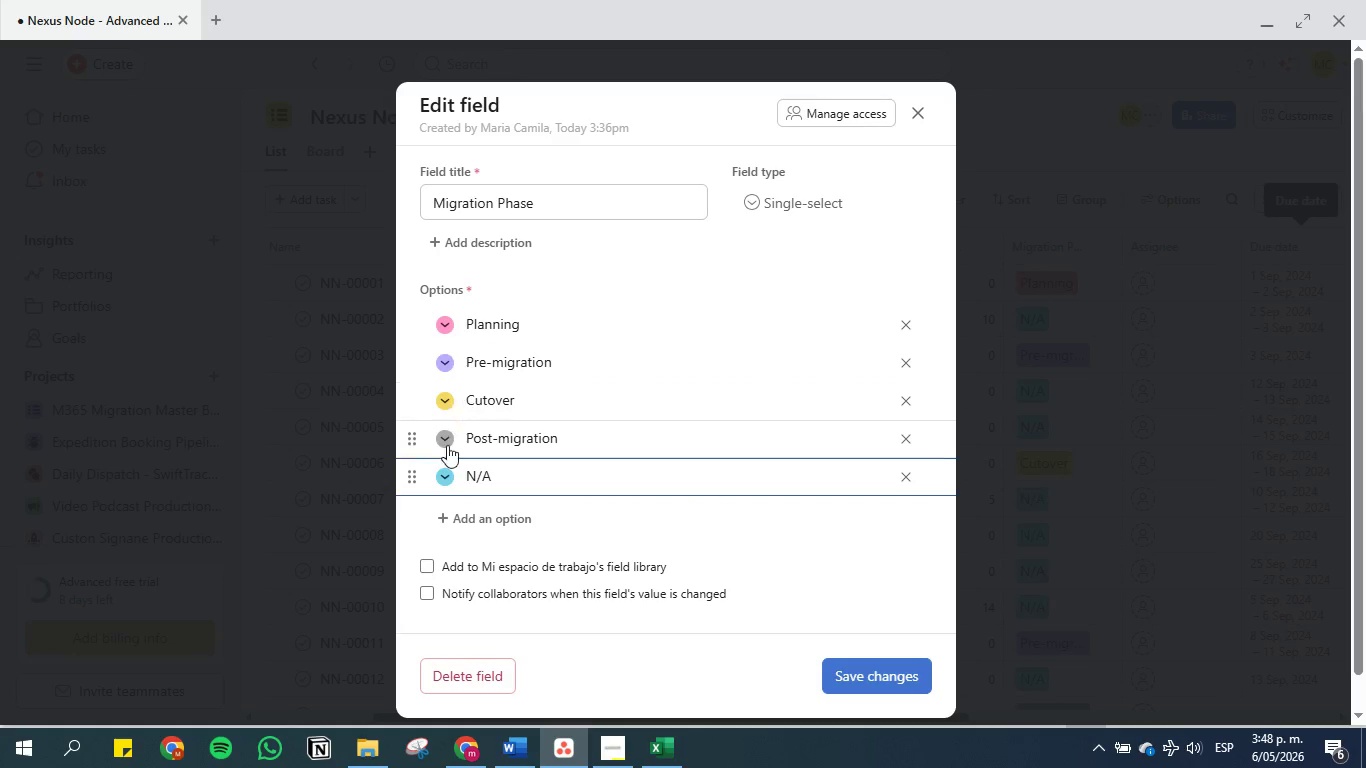 
left_click([445, 438])
 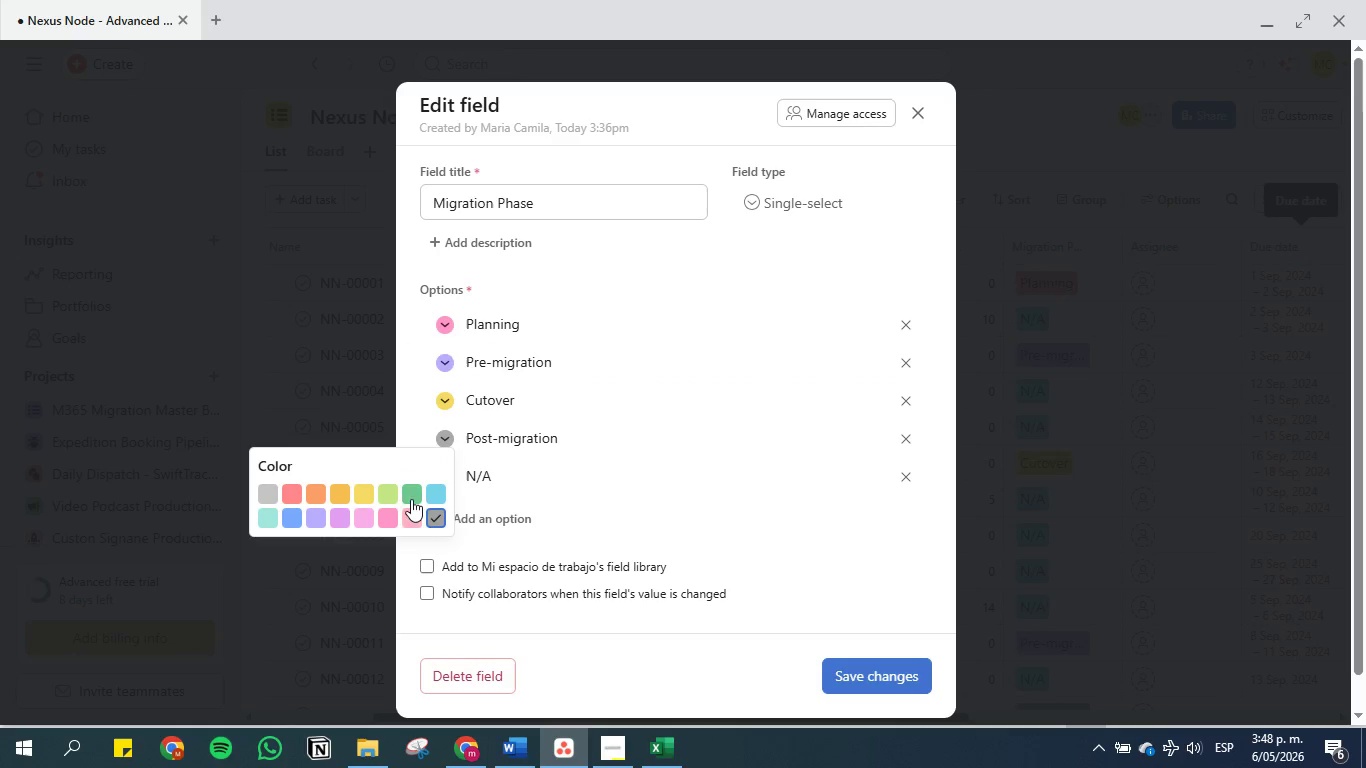 
left_click([388, 498])
 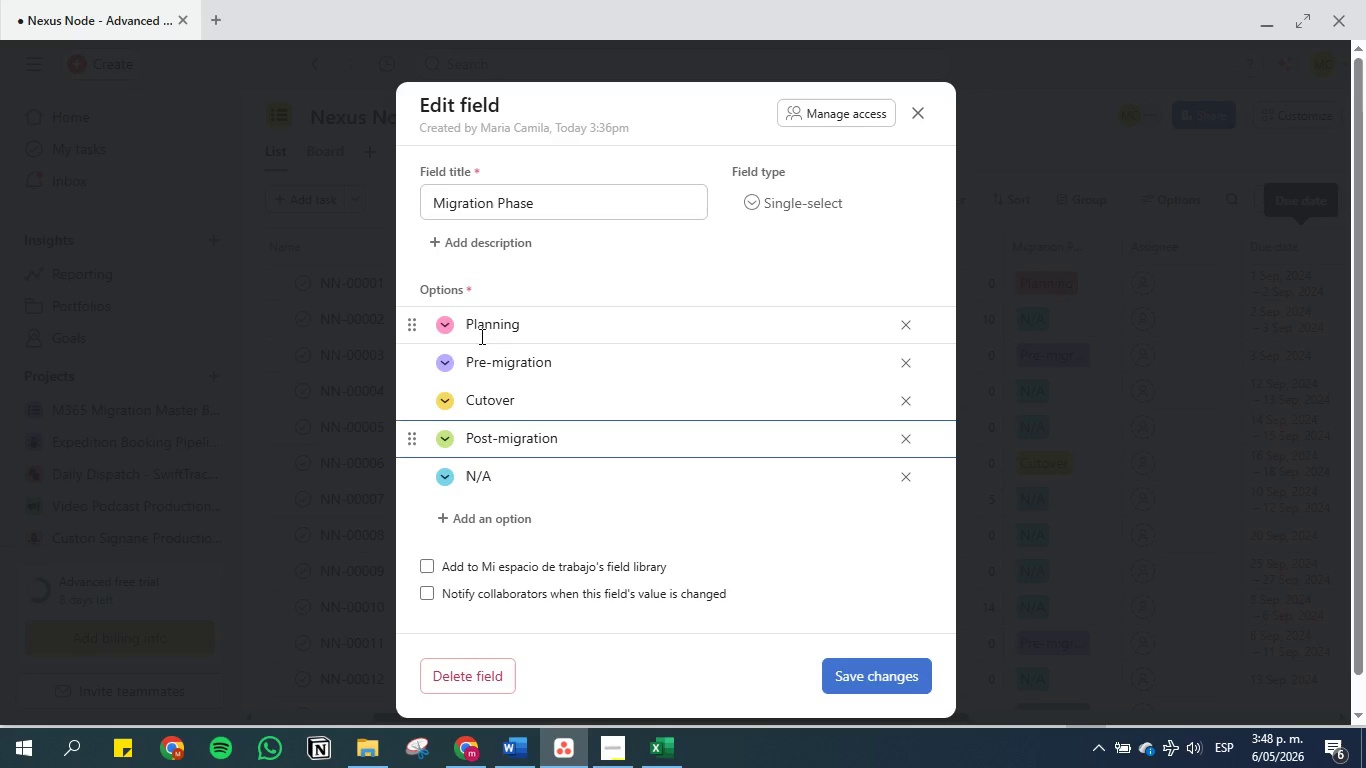 
mouse_move([461, 348])
 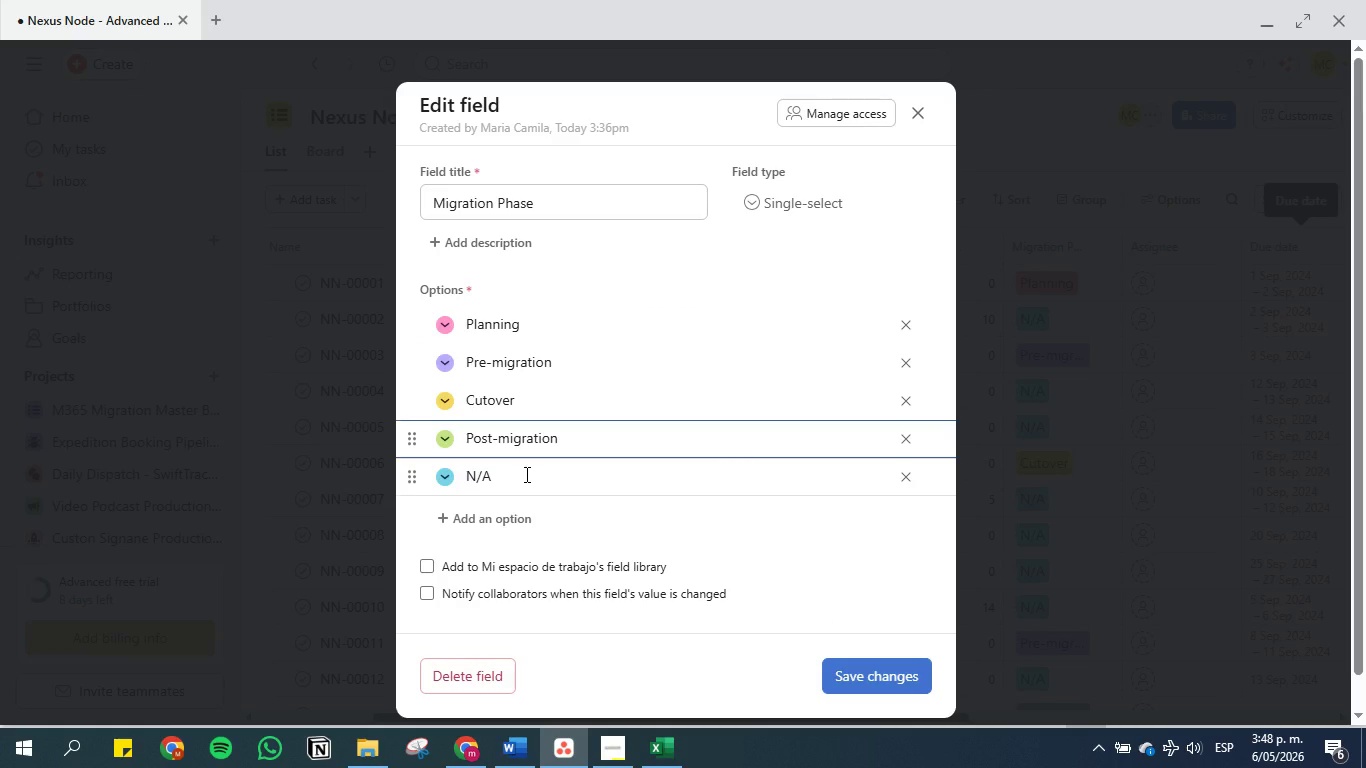 
left_click([878, 670])
 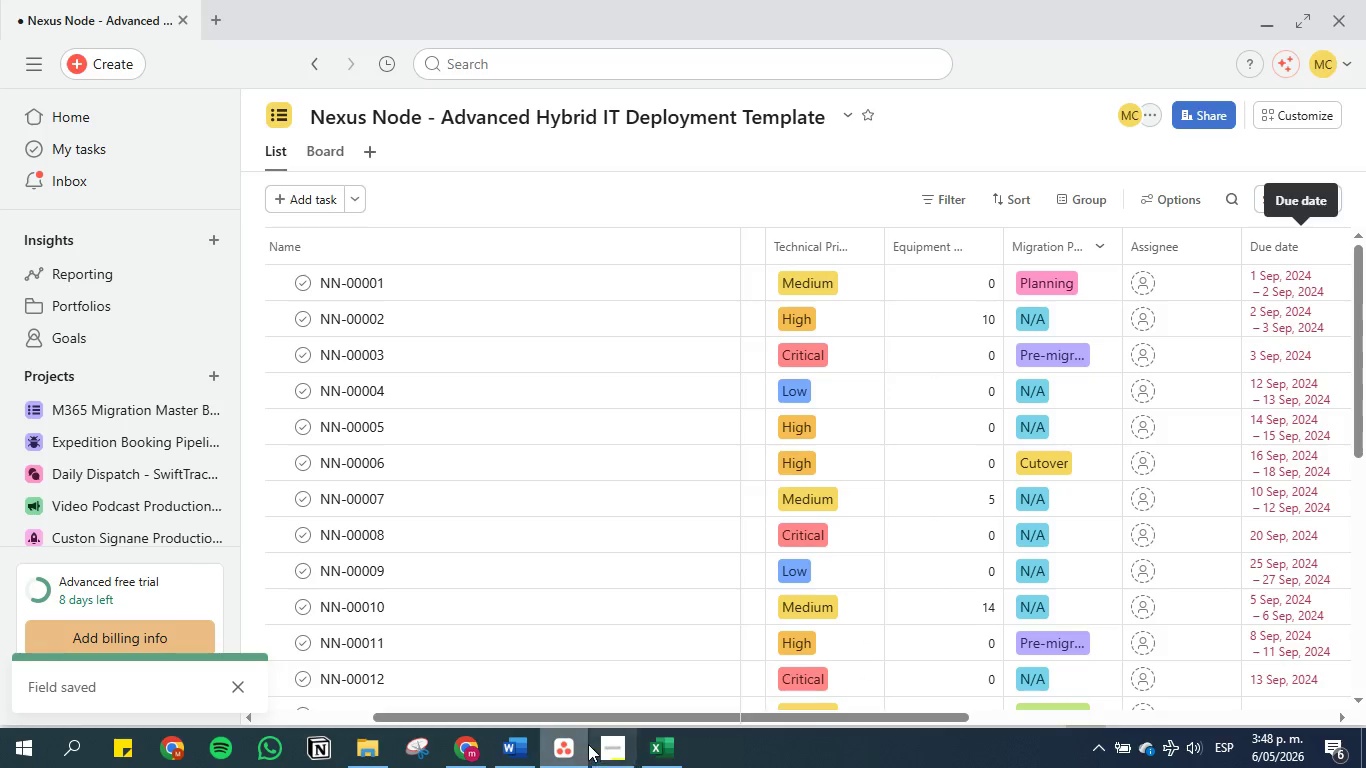 
left_click([512, 751])
 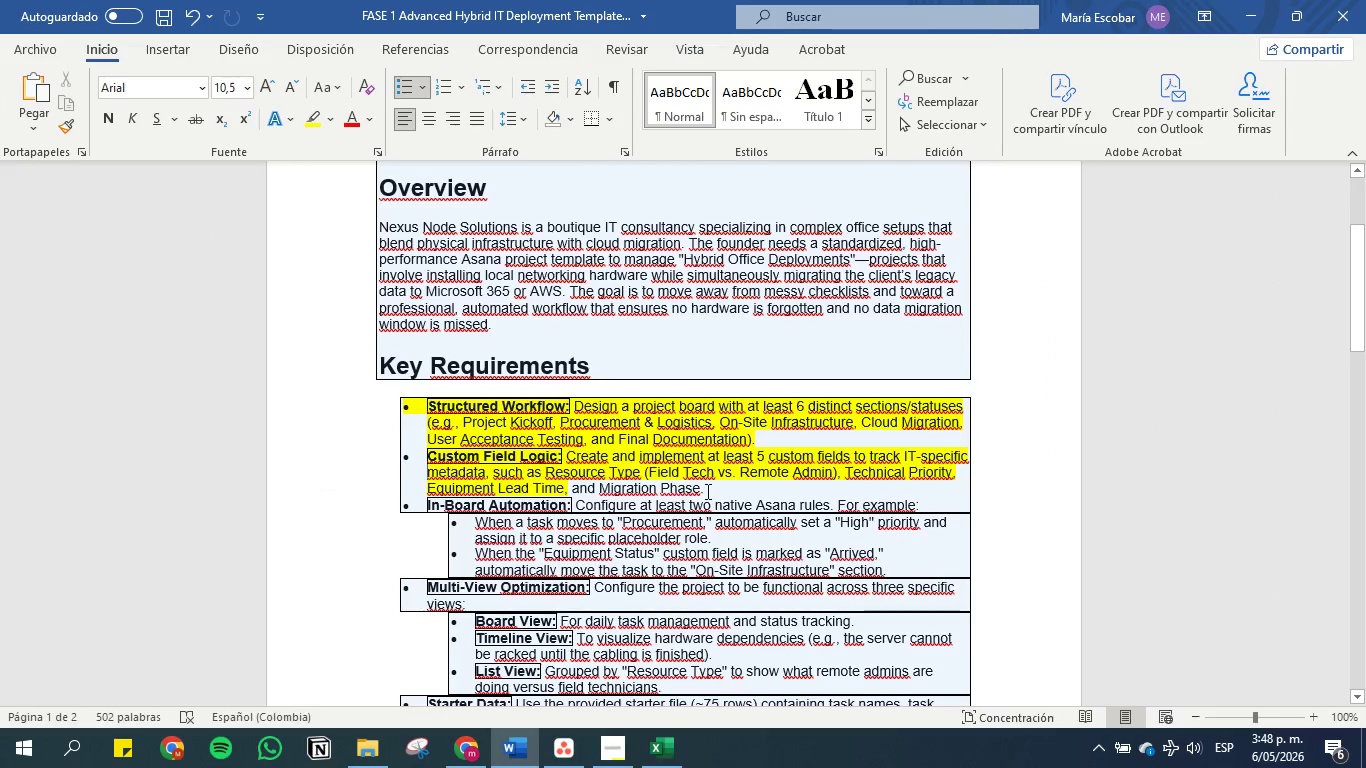 
left_click_drag(start_coordinate=[717, 489], to_coordinate=[524, 490])
 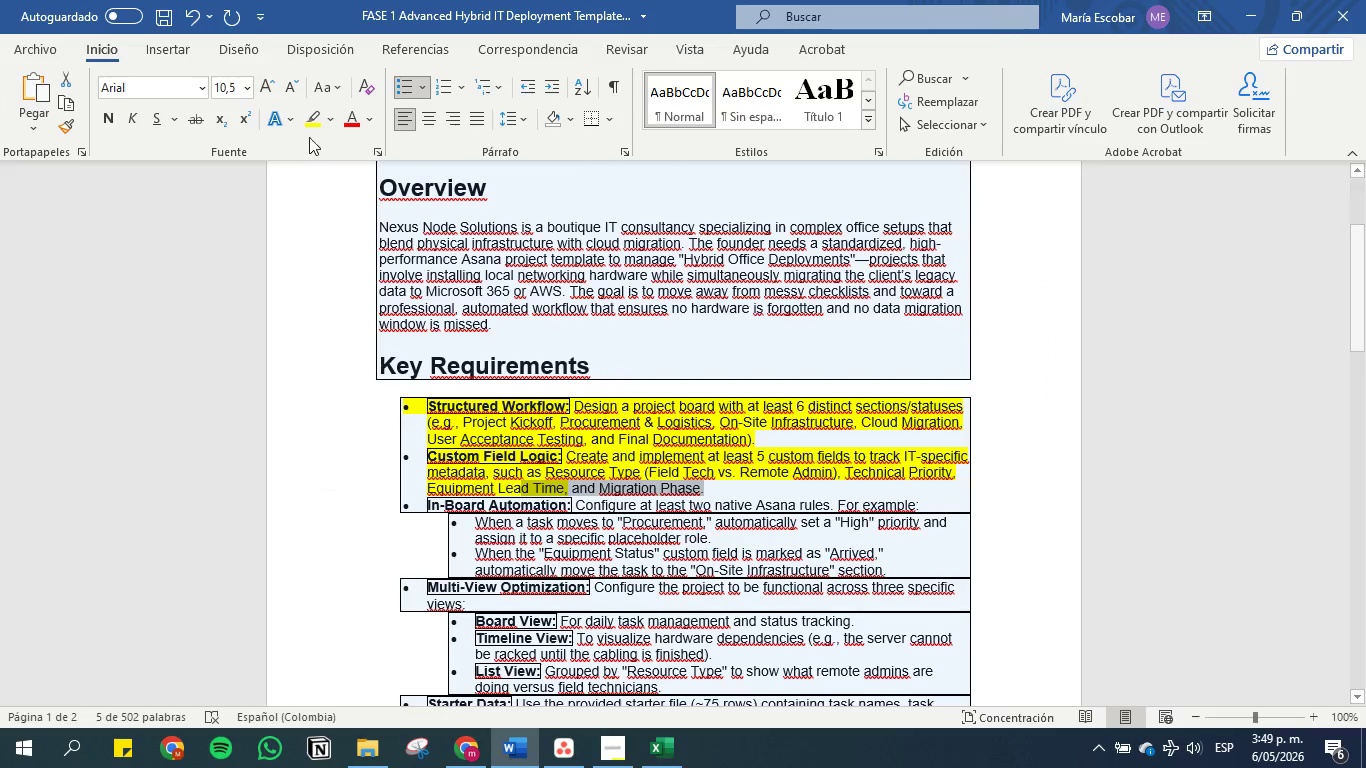 
left_click([309, 115])
 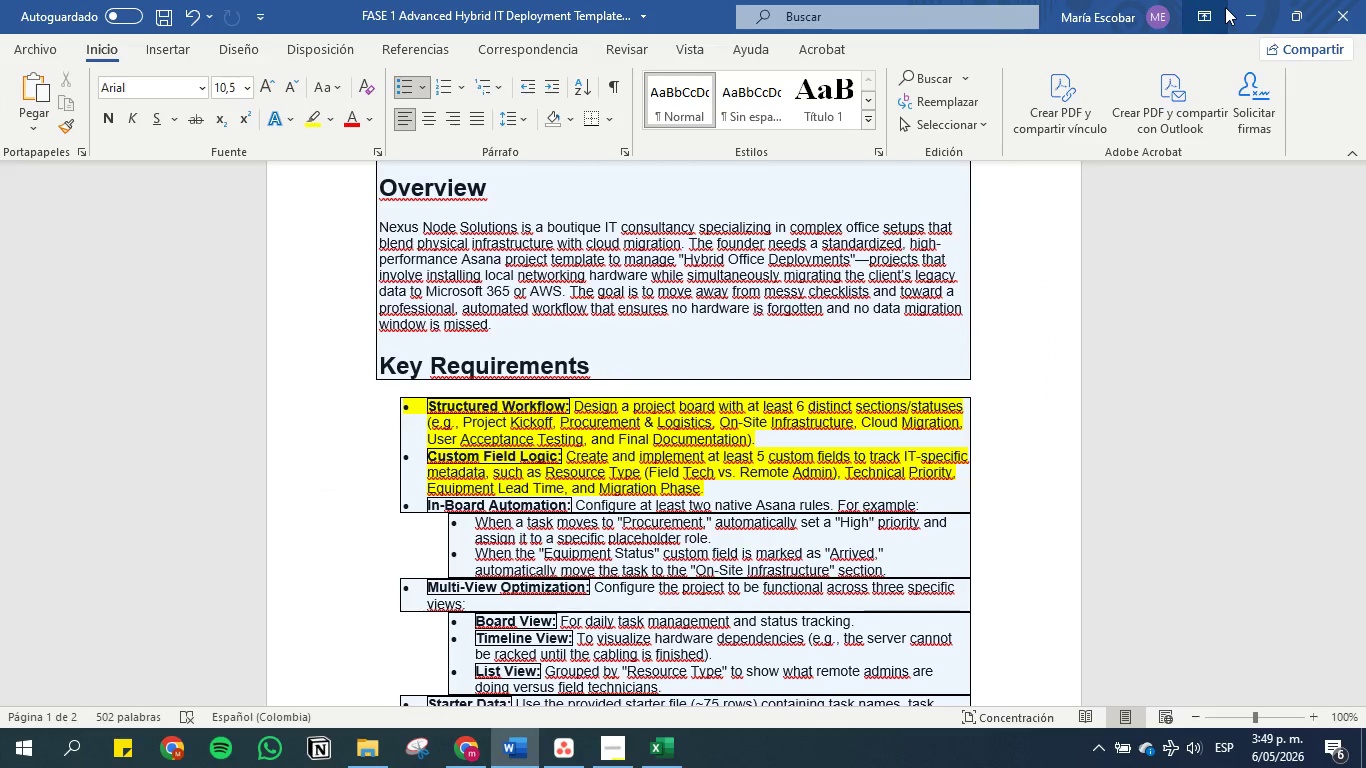 
left_click([1256, 11])
 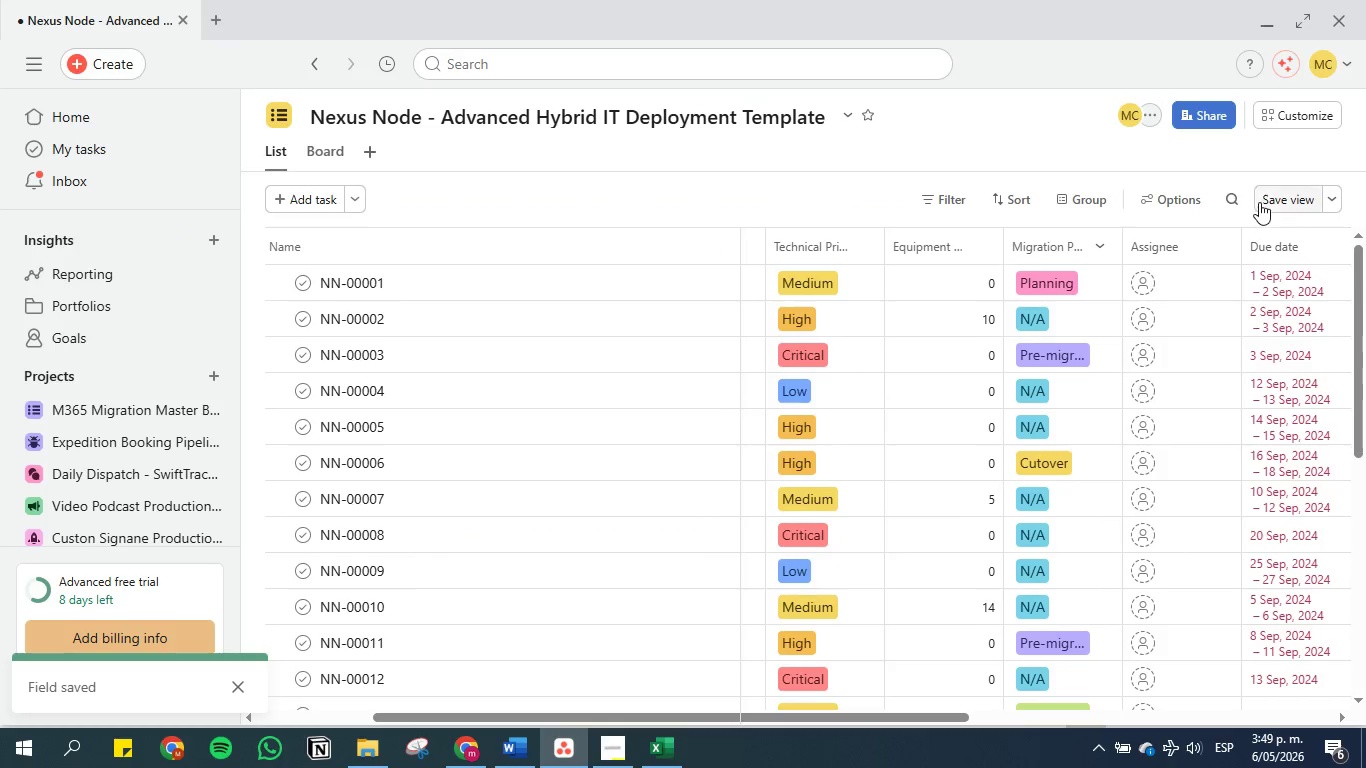 
left_click([1268, 194])
 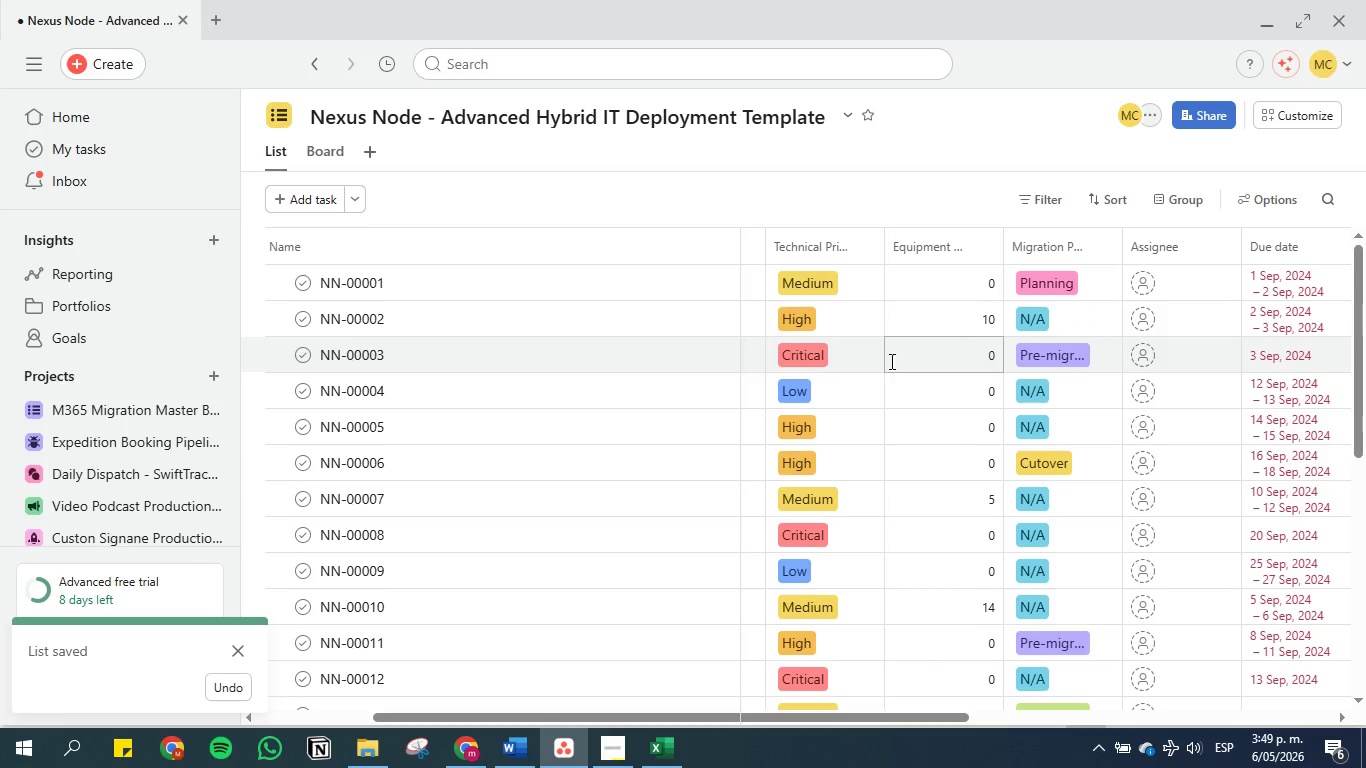 
left_click([530, 752])
 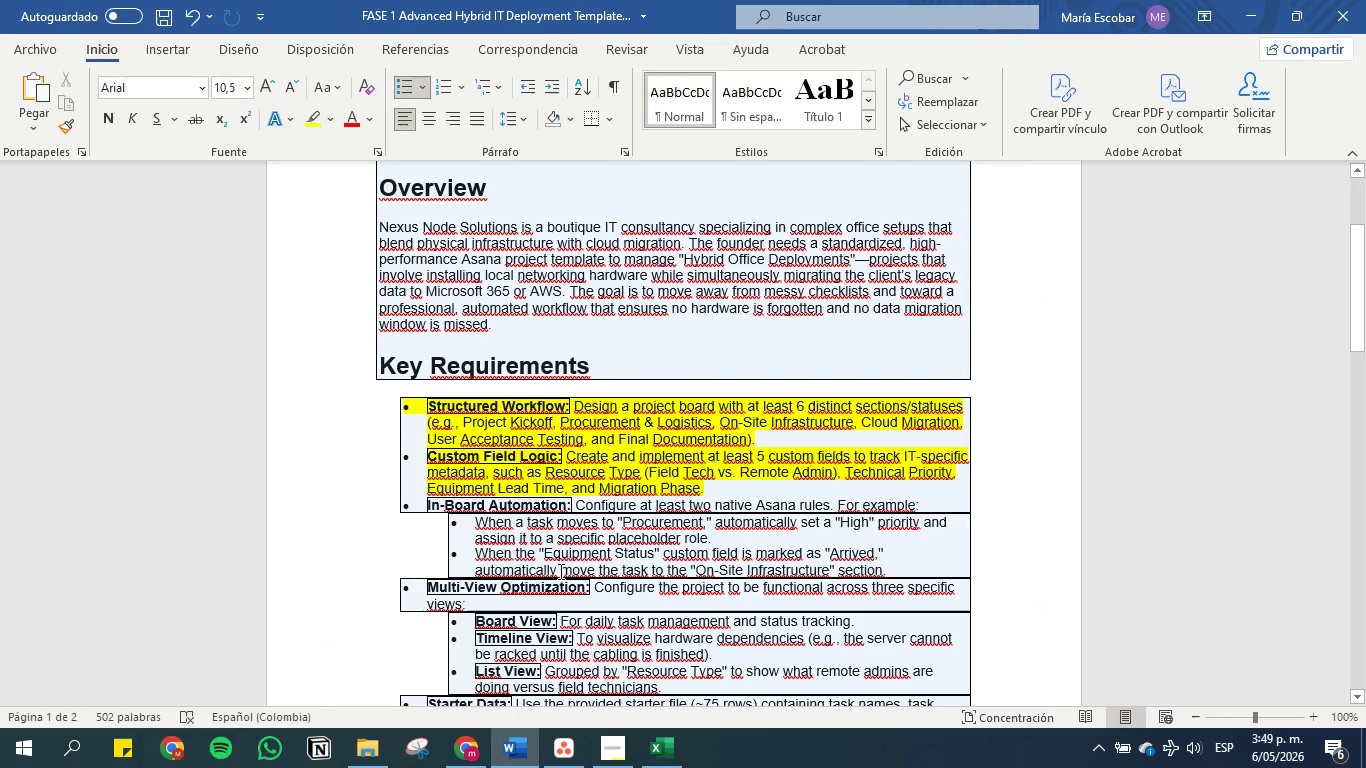 
scroll: coordinate [643, 447], scroll_direction: down, amount: 2.0
 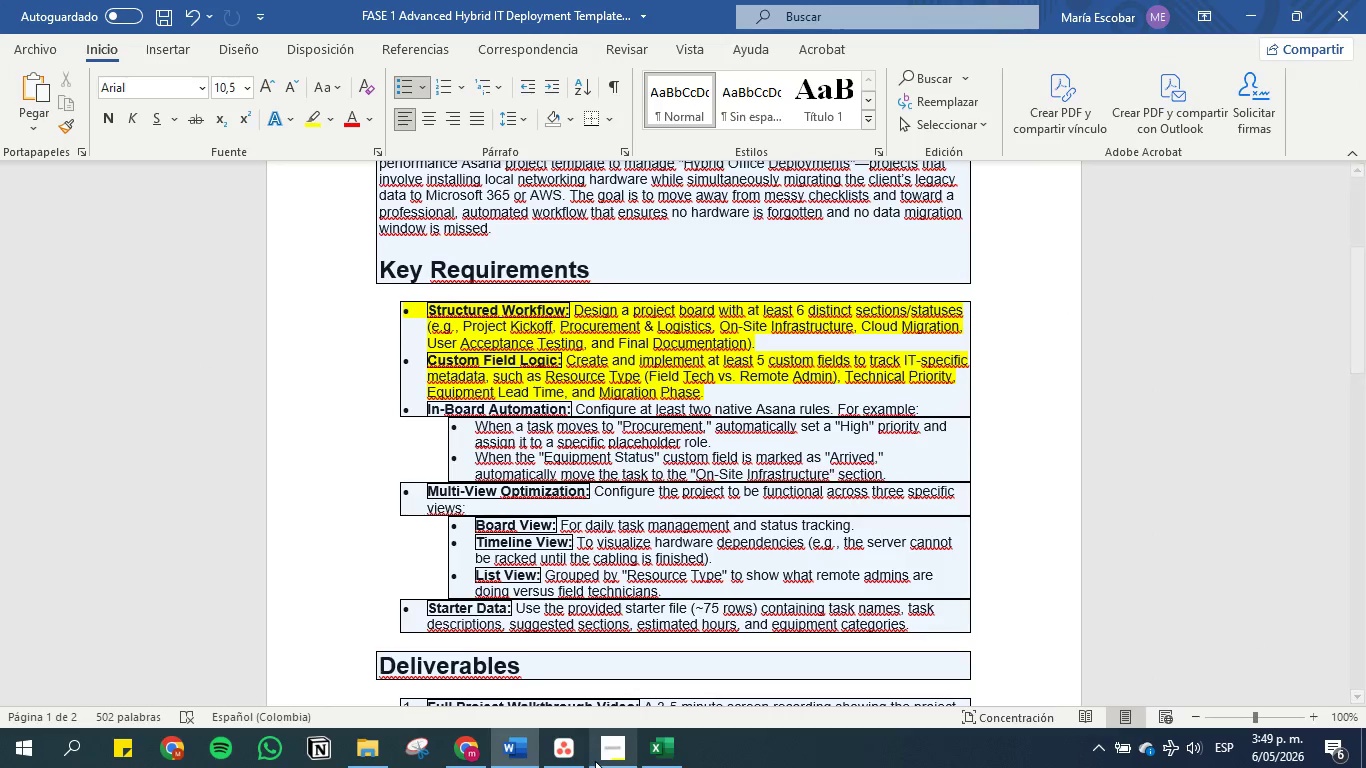 
left_click([608, 756])